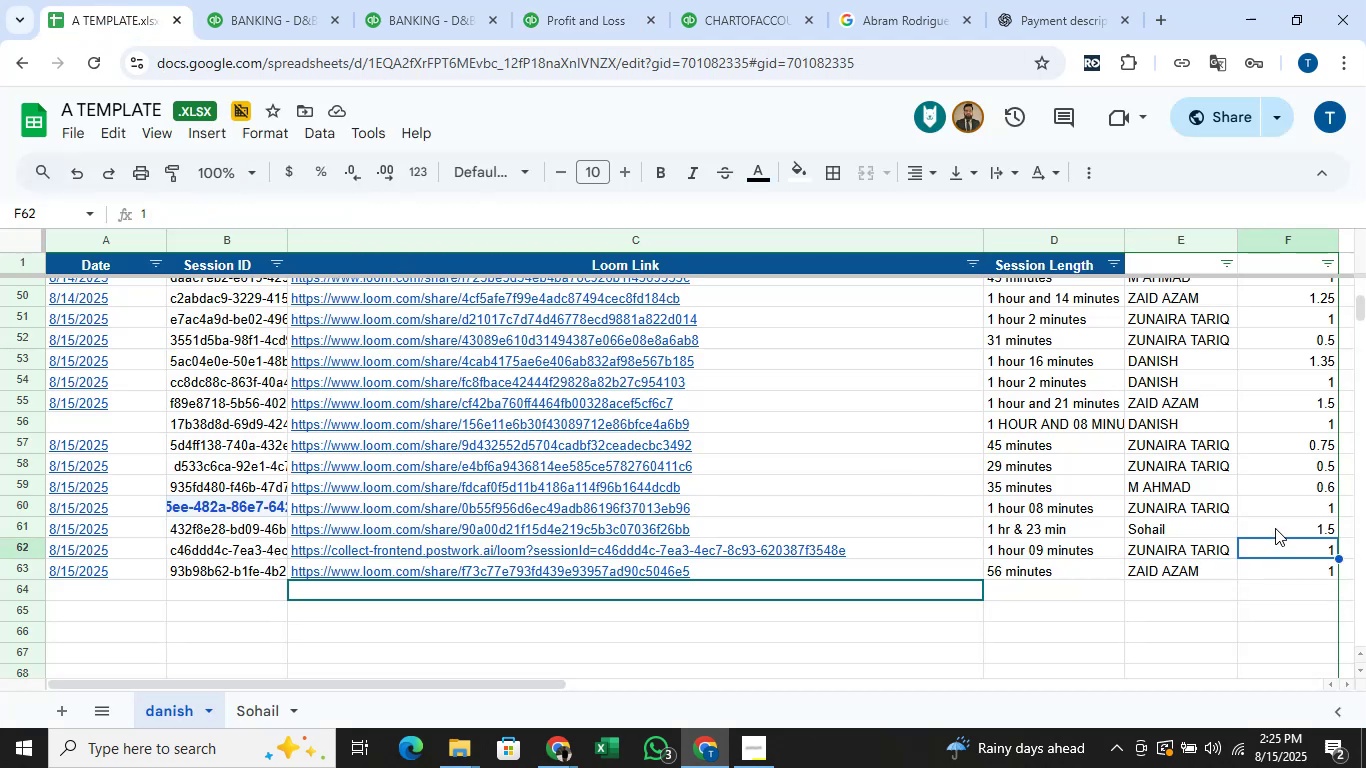 
left_click([1275, 528])
 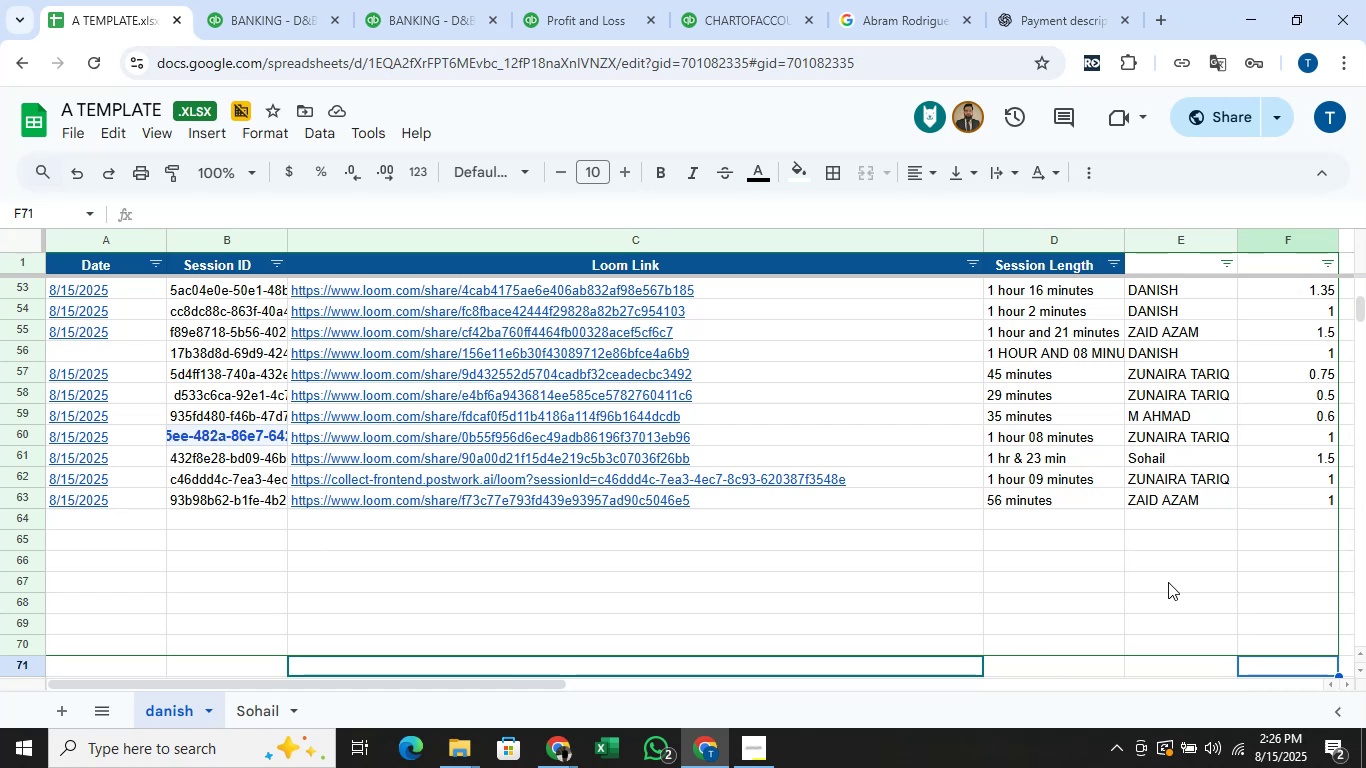 
wait(54.94)
 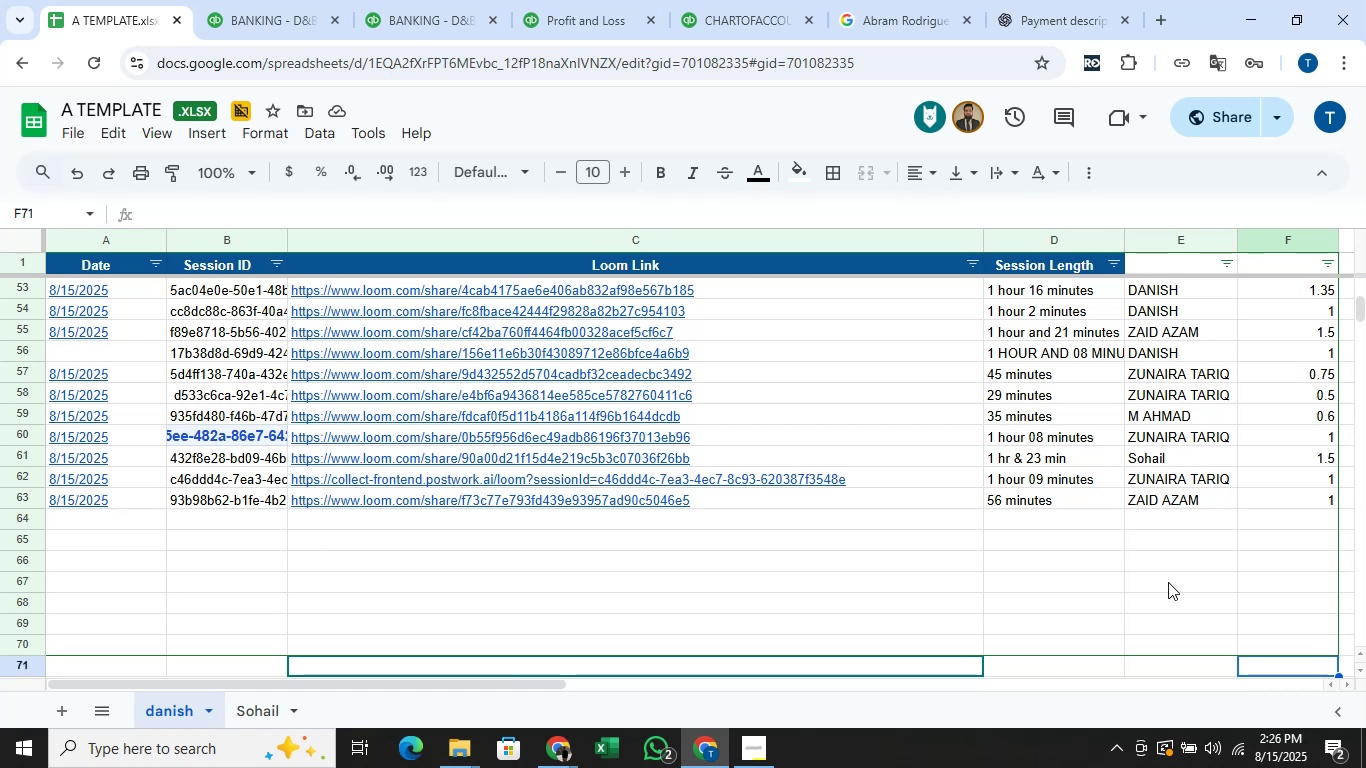 
left_click_drag(start_coordinate=[490, 17], to_coordinate=[495, 17])
 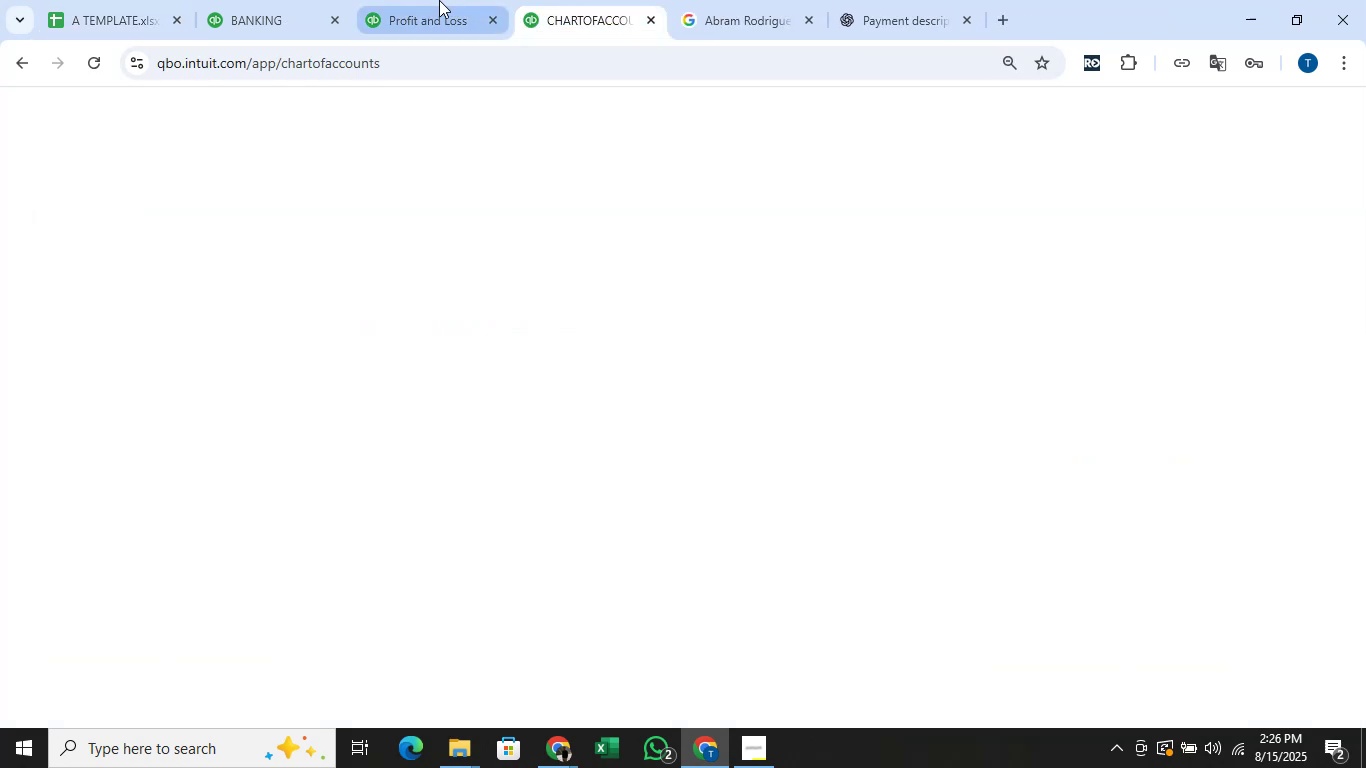 
left_click([439, 0])
 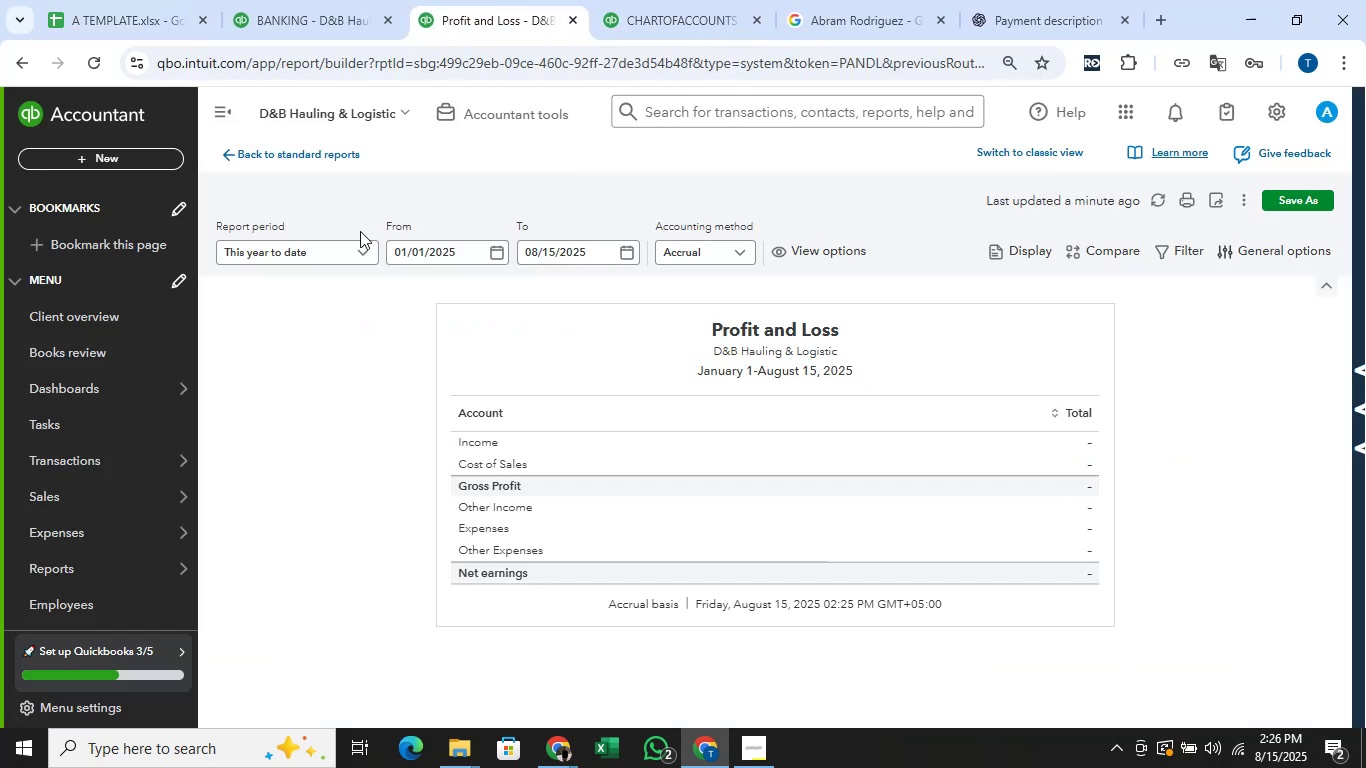 
left_click([343, 251])
 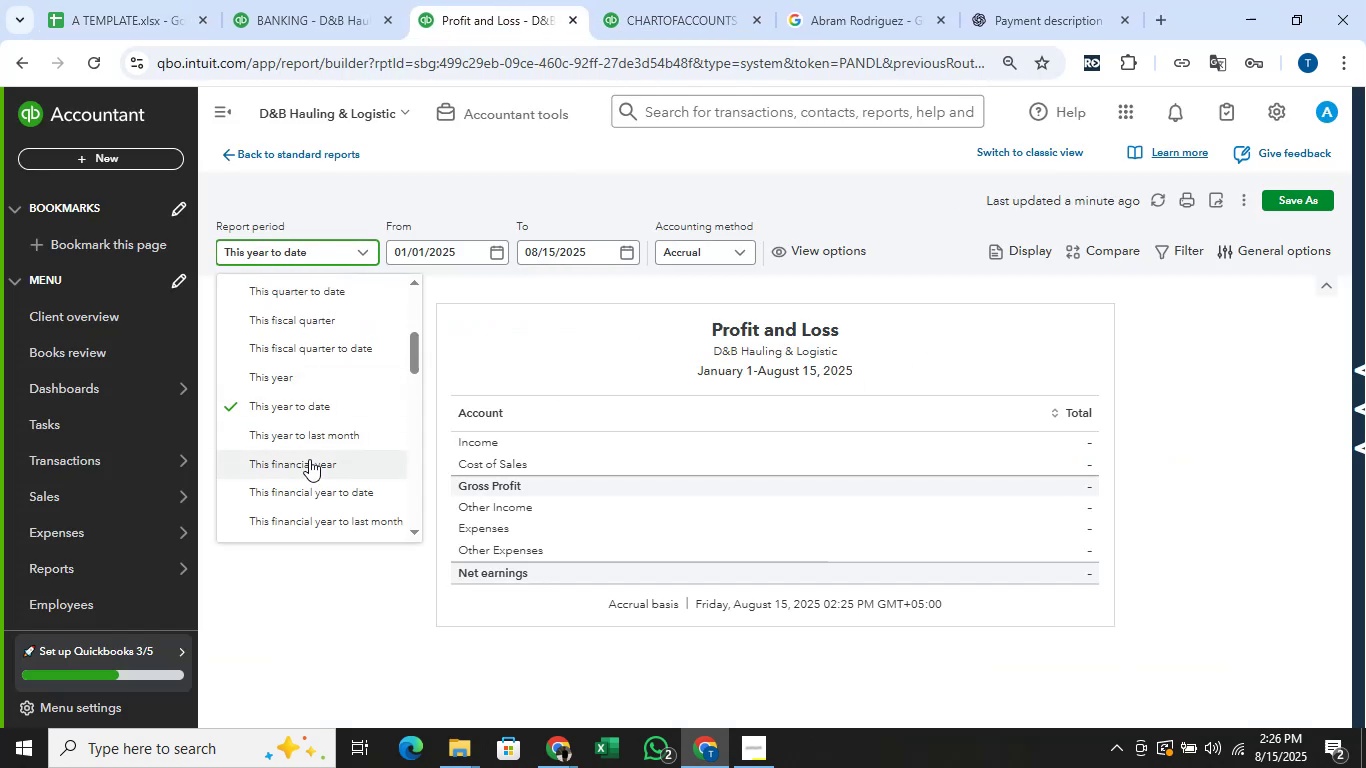 
scroll: coordinate [309, 420], scroll_direction: down, amount: 6.0
 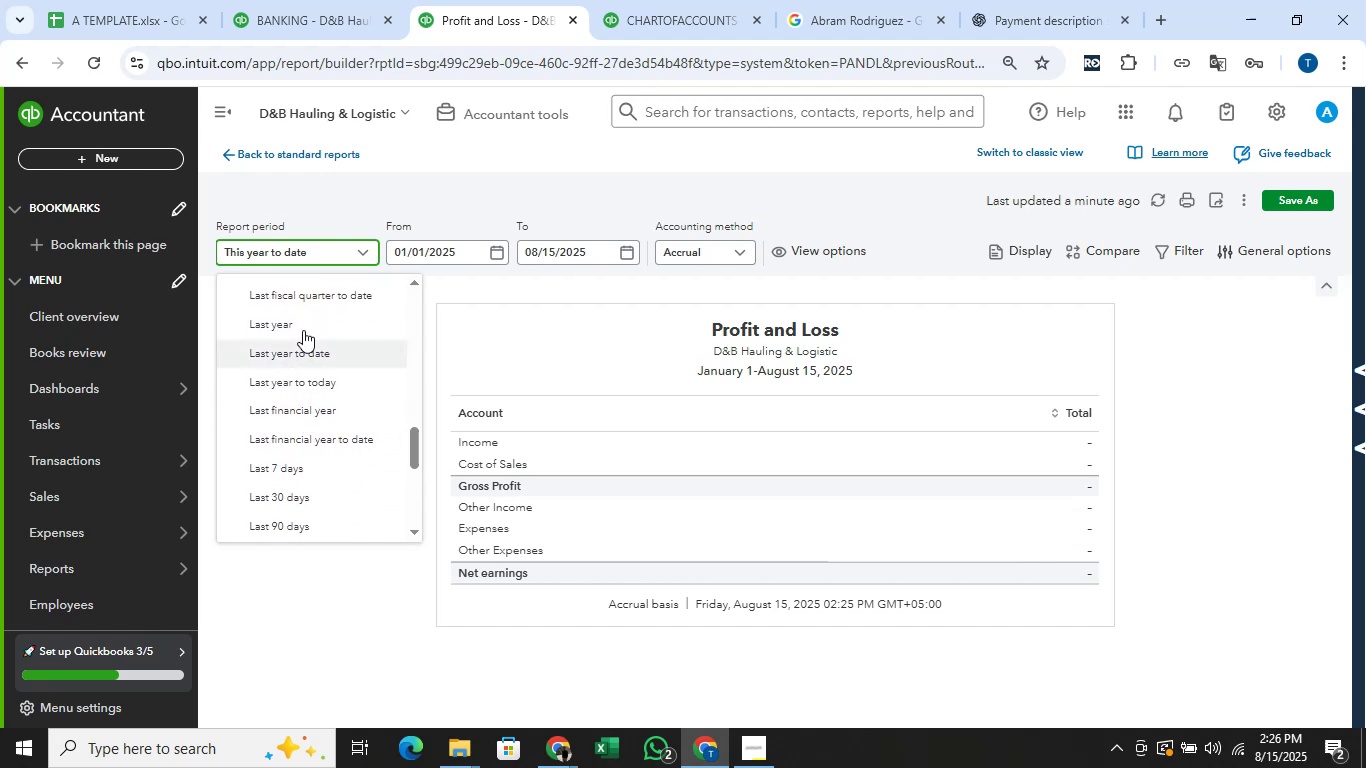 
left_click([305, 323])
 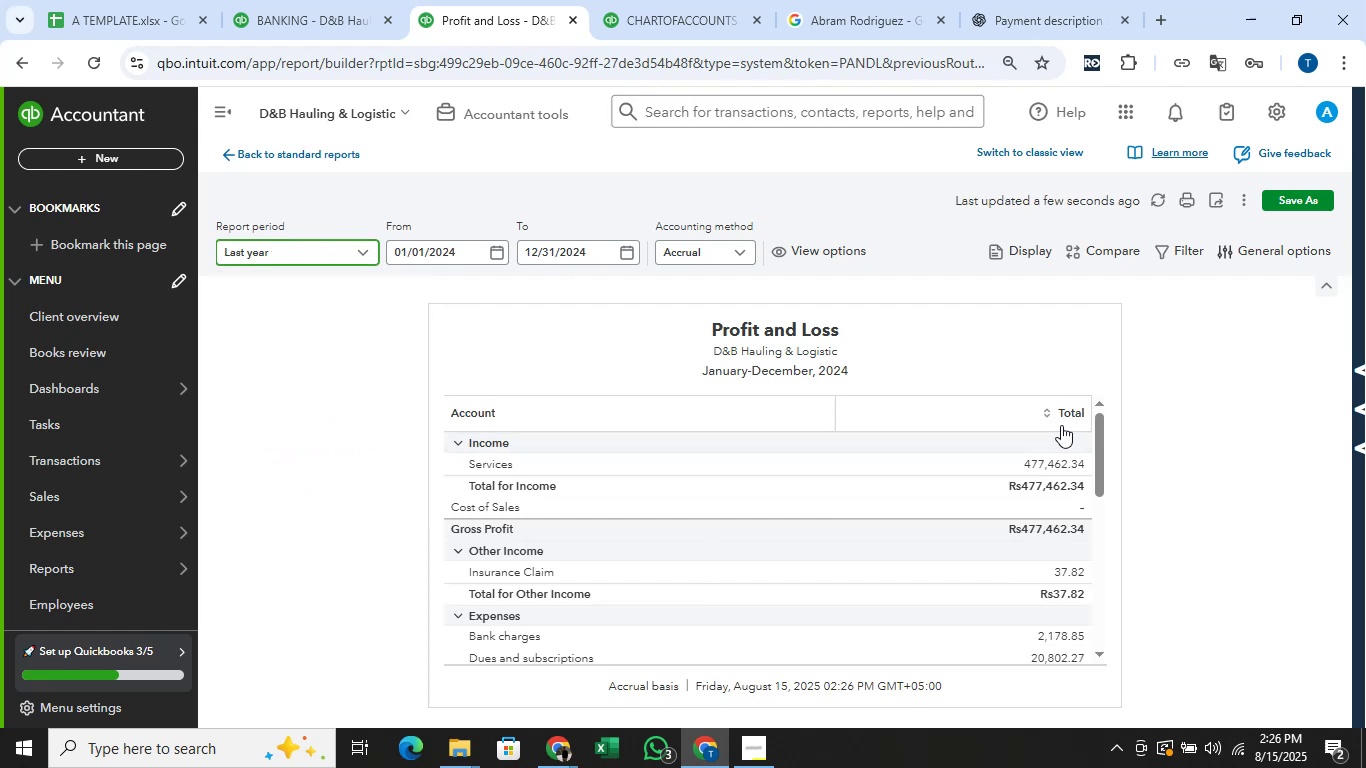 
scroll: coordinate [1060, 424], scroll_direction: down, amount: 1.0
 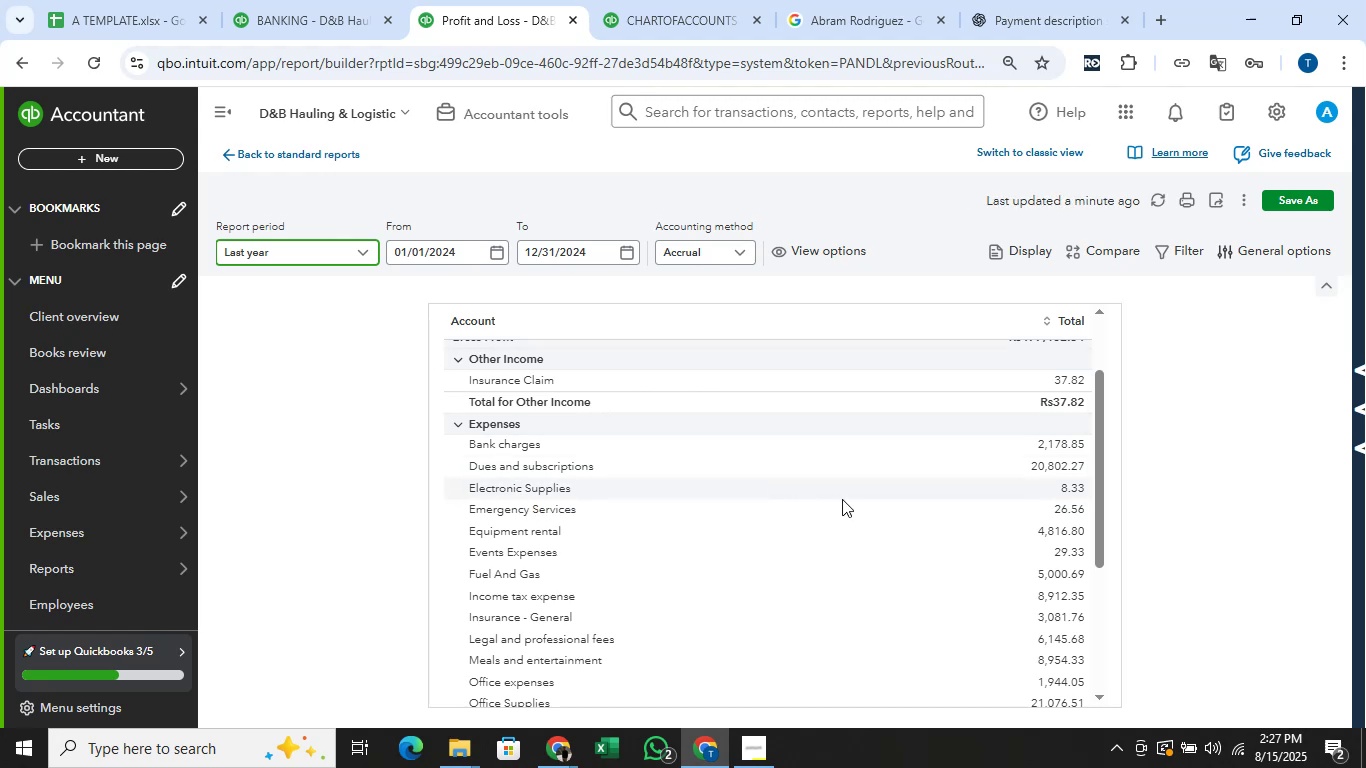 
wait(41.82)
 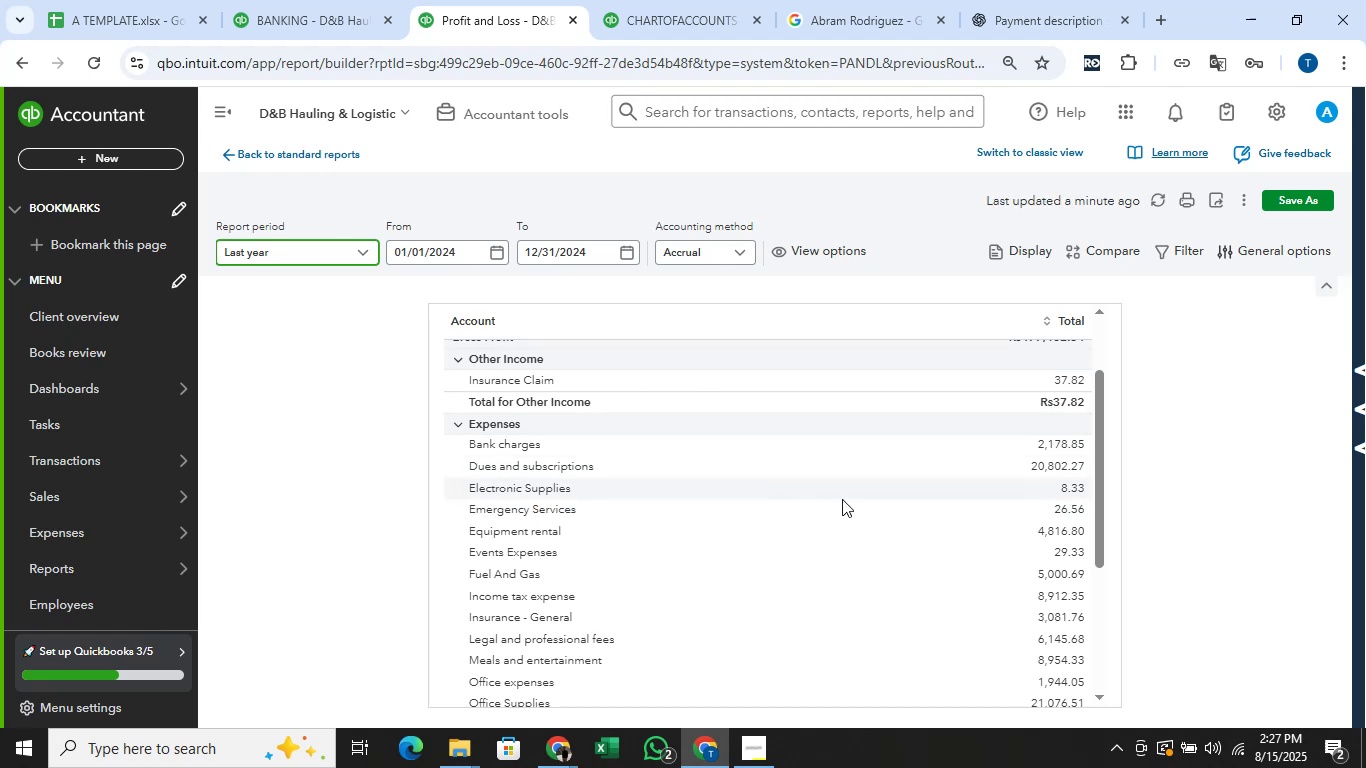 
mouse_move([535, 448])
 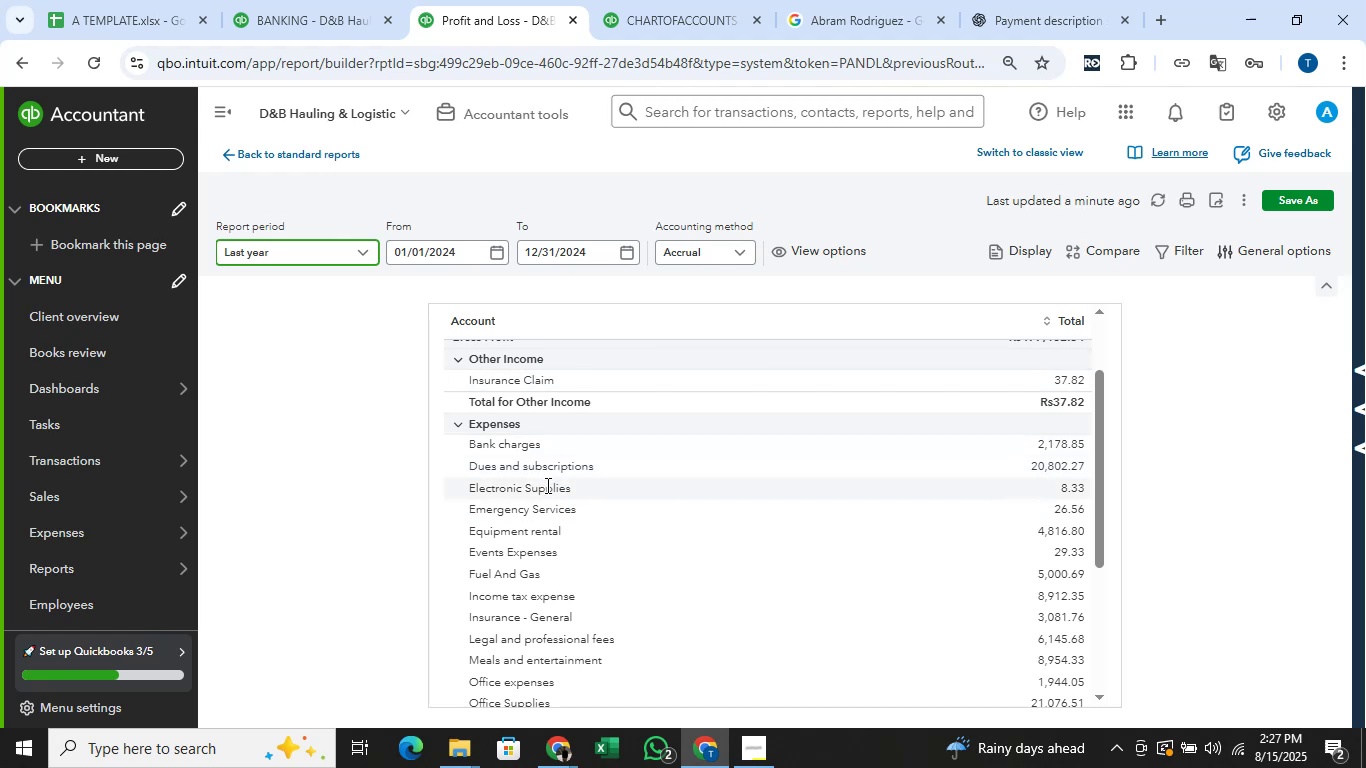 
scroll: coordinate [737, 516], scroll_direction: down, amount: 4.0
 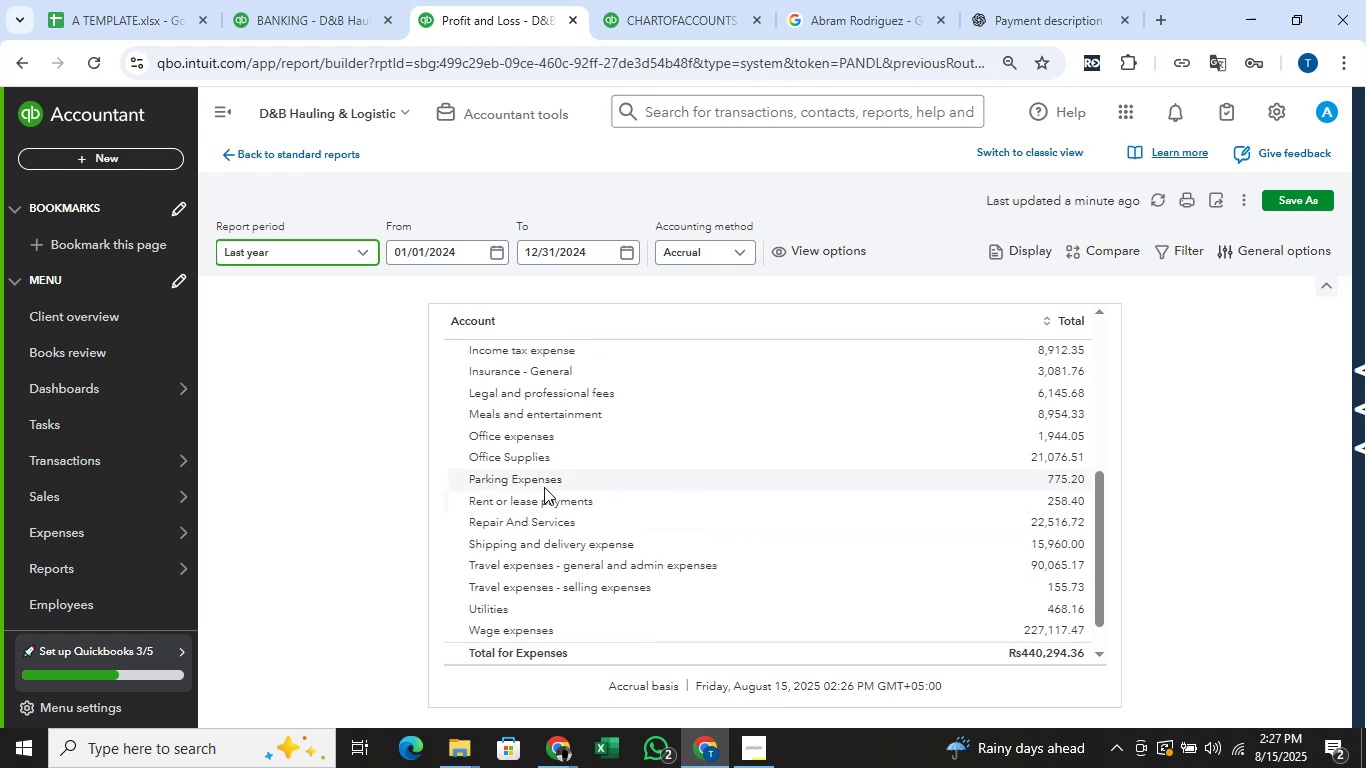 
mouse_move([614, 502])
 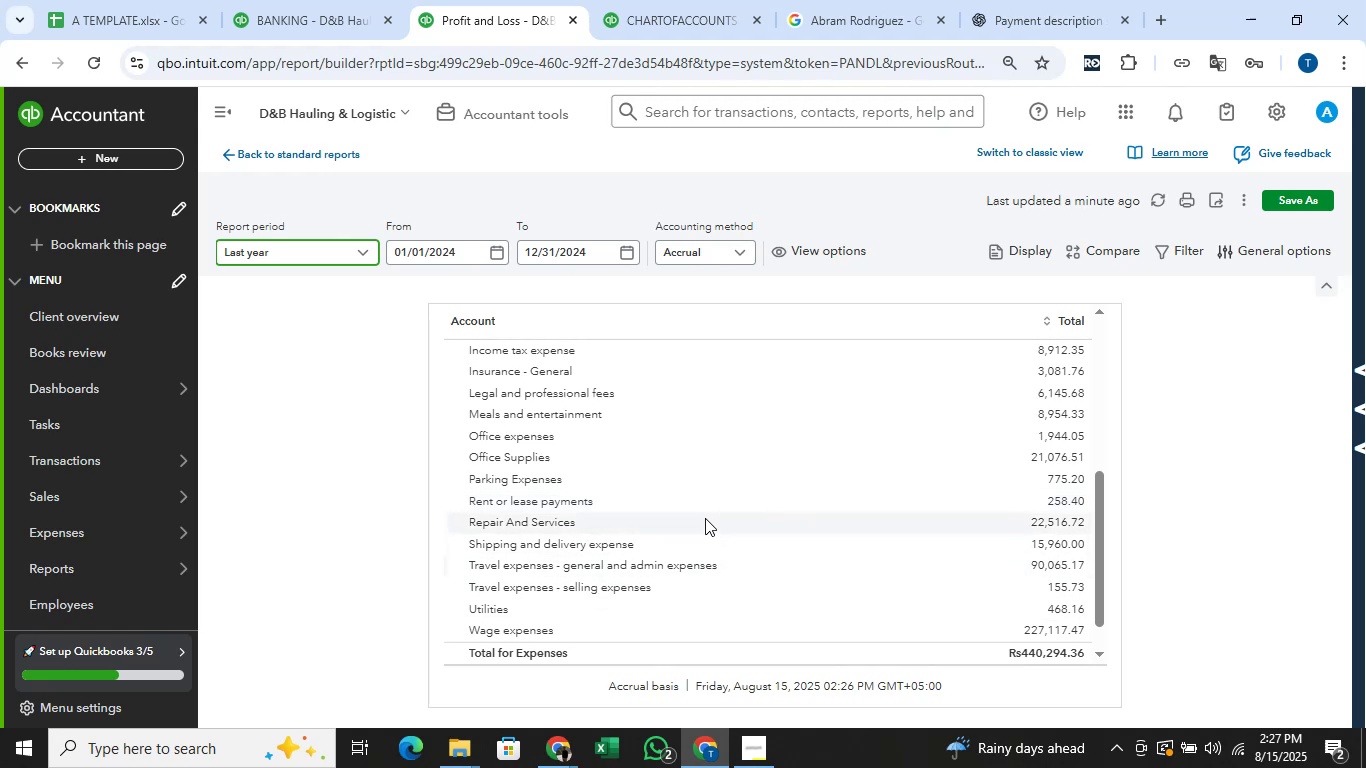 
wait(12.07)
 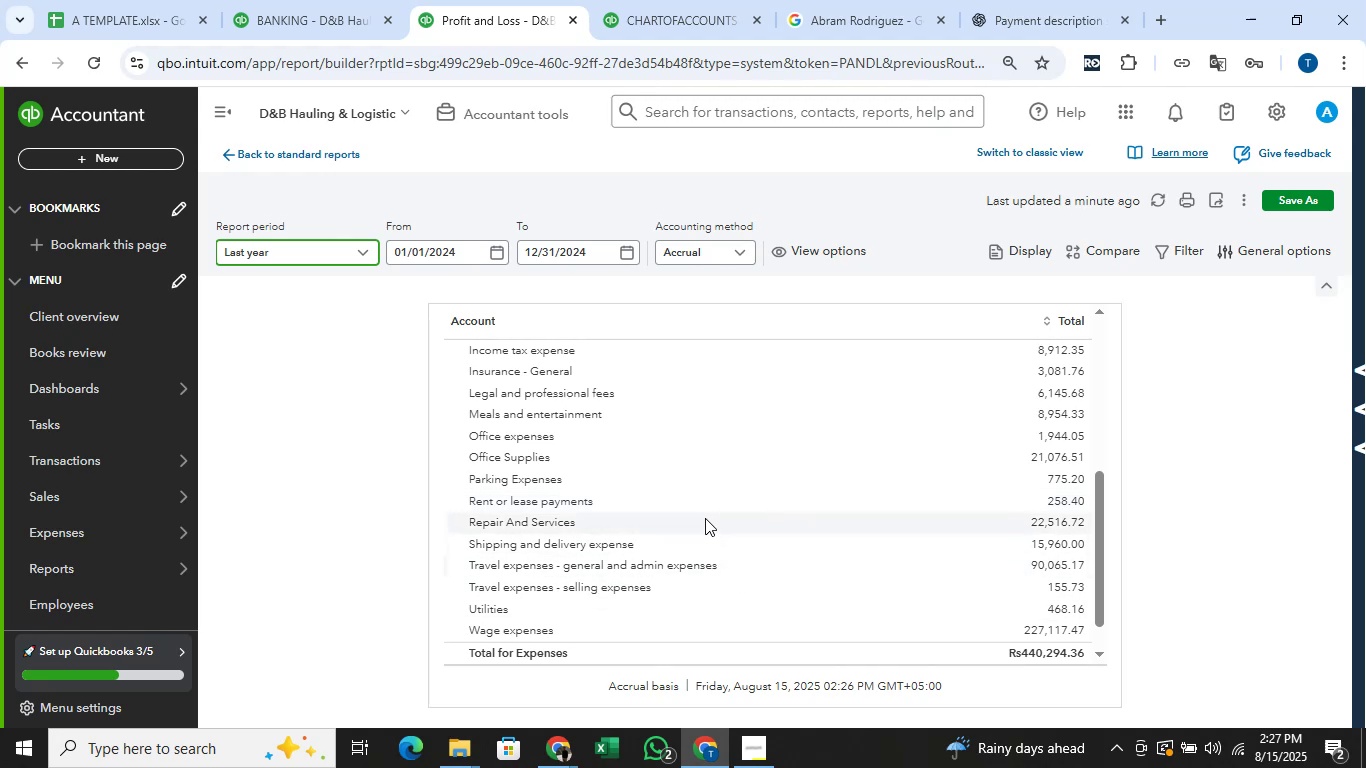 
scroll: coordinate [709, 503], scroll_direction: up, amount: 1.0
 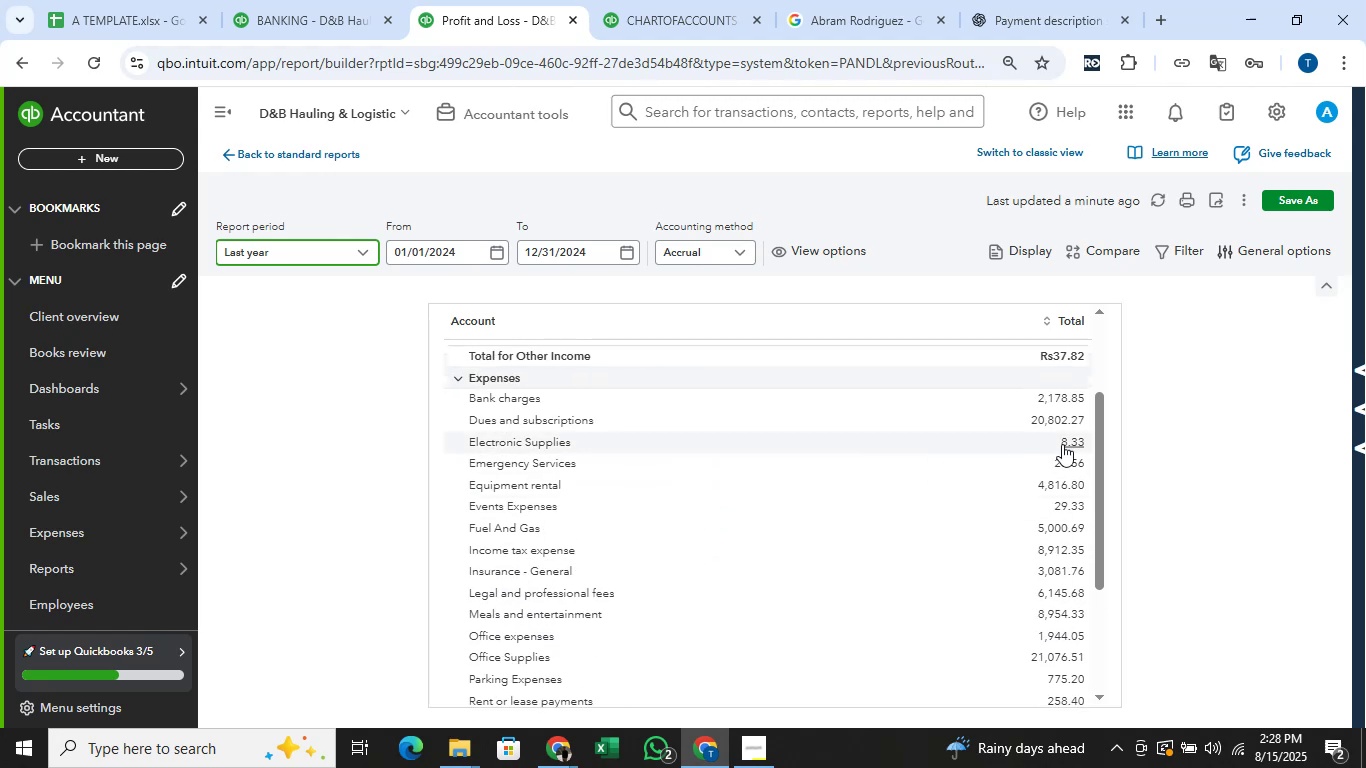 
left_click([1063, 443])
 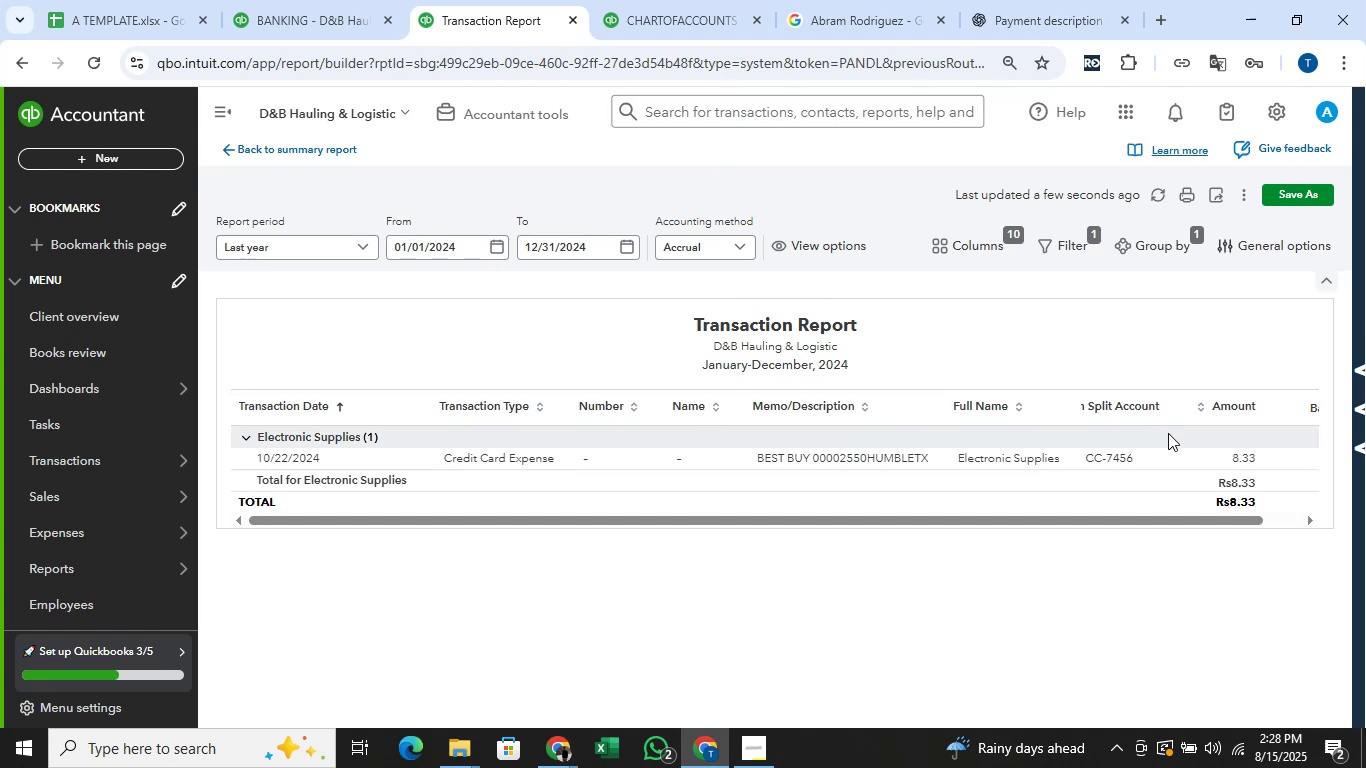 
wait(12.55)
 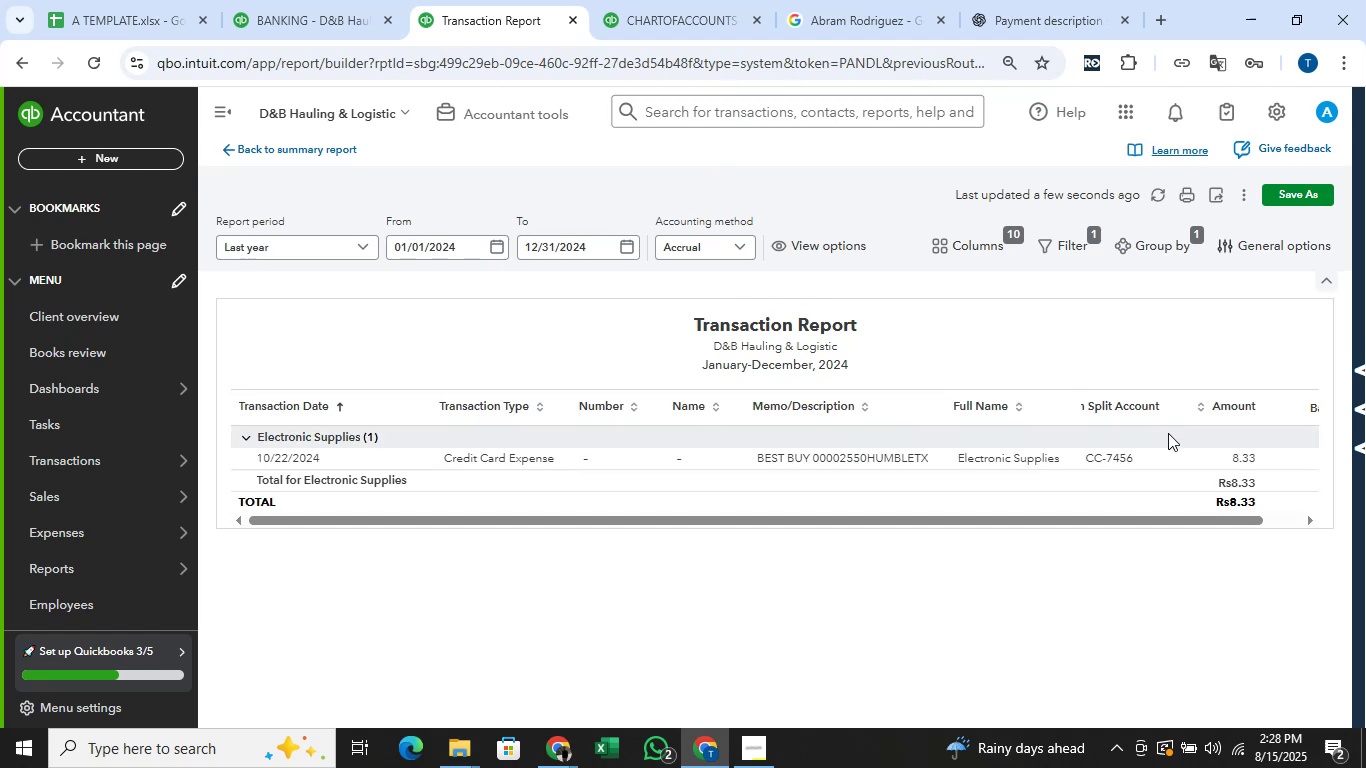 
mouse_move([870, 454])
 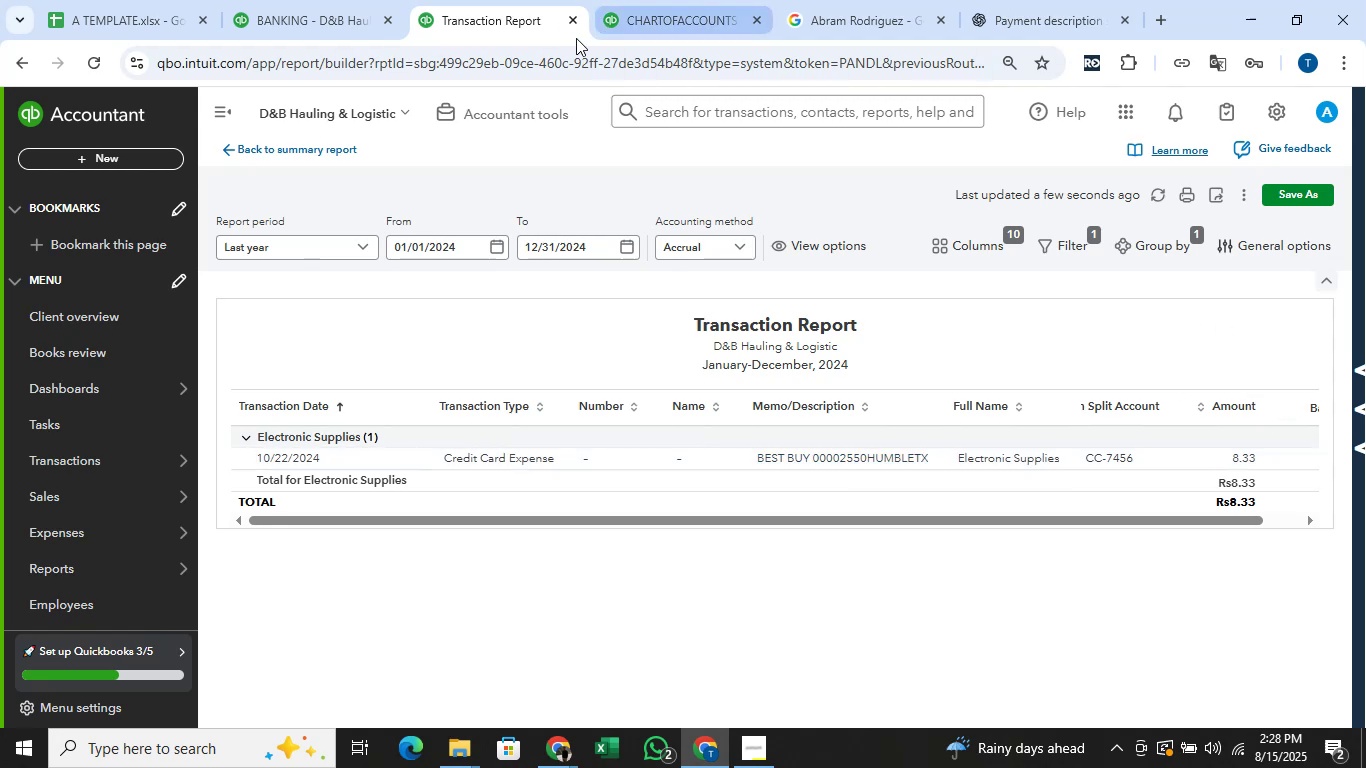 
left_click([574, 24])
 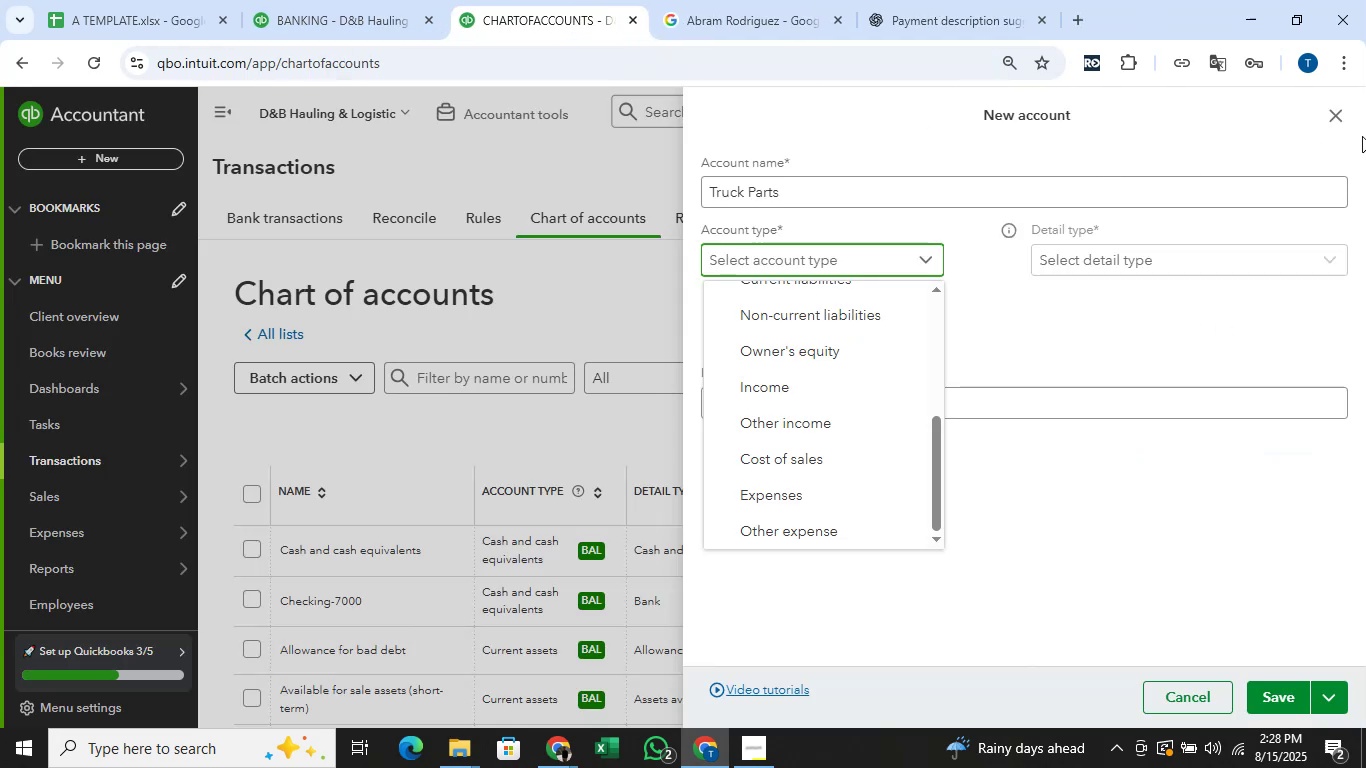 
left_click([1338, 114])
 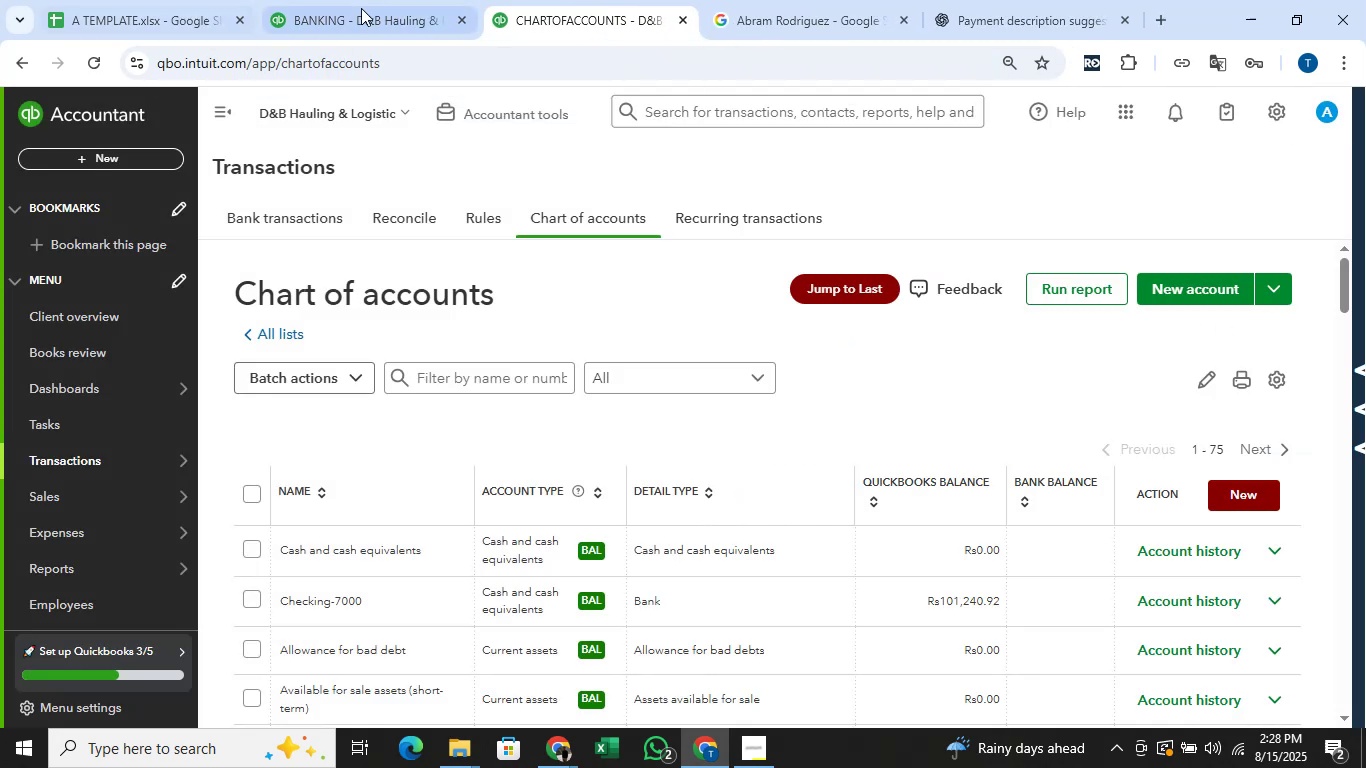 
left_click([384, 0])
 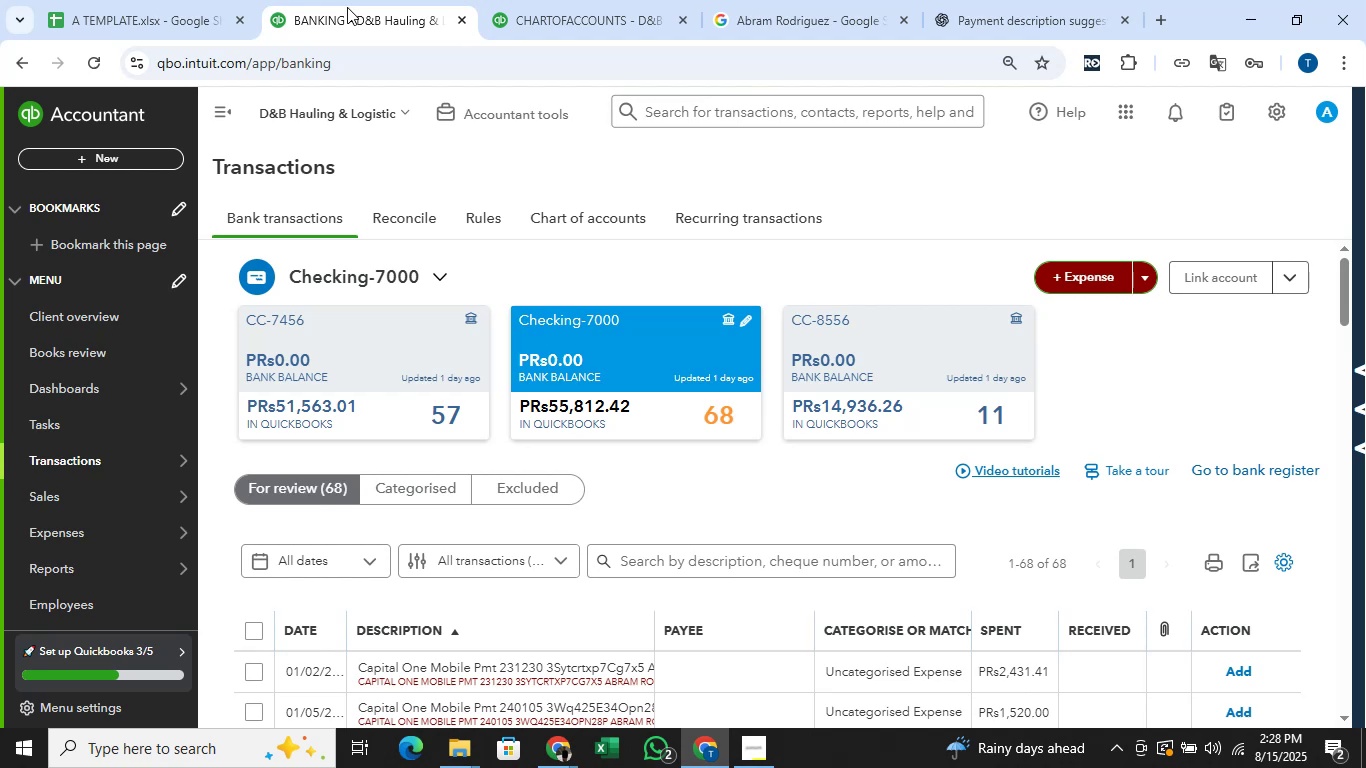 
wait(7.4)
 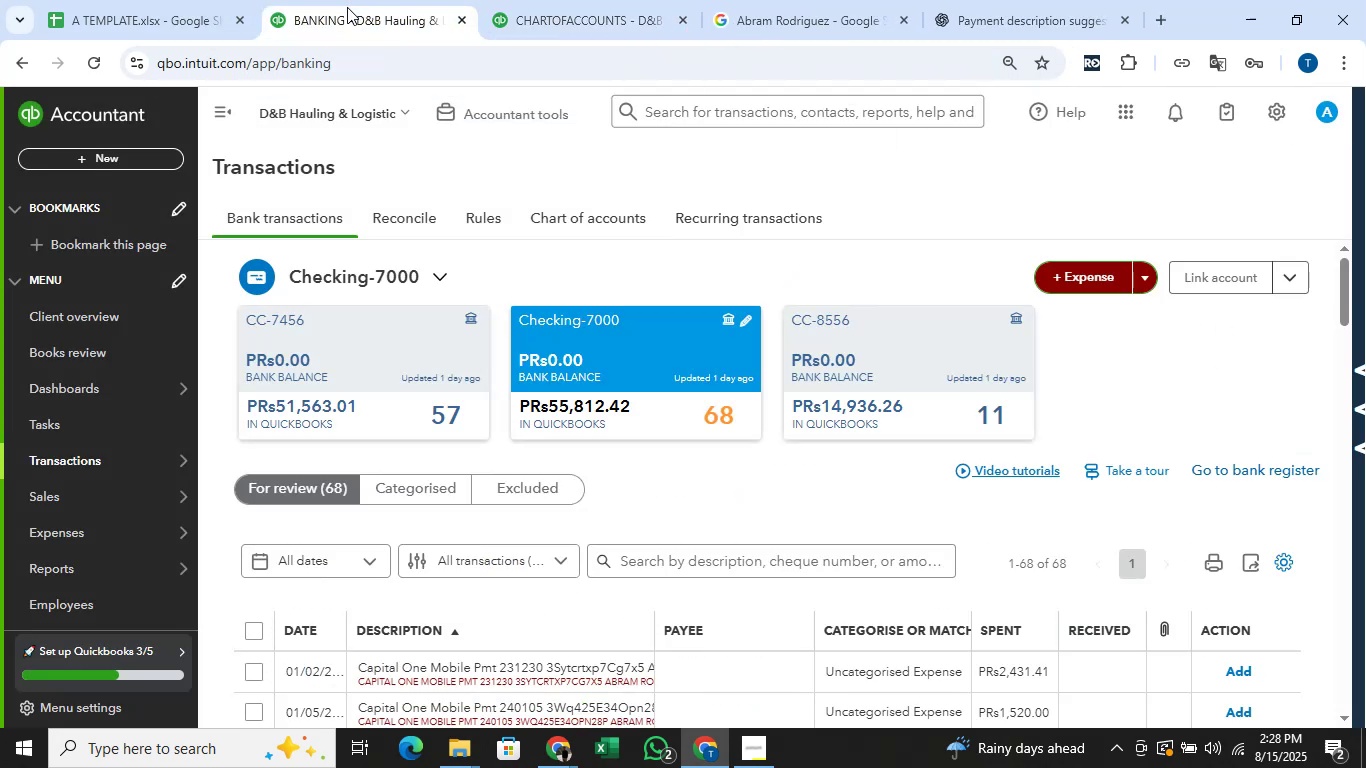 
left_click([1209, 382])
 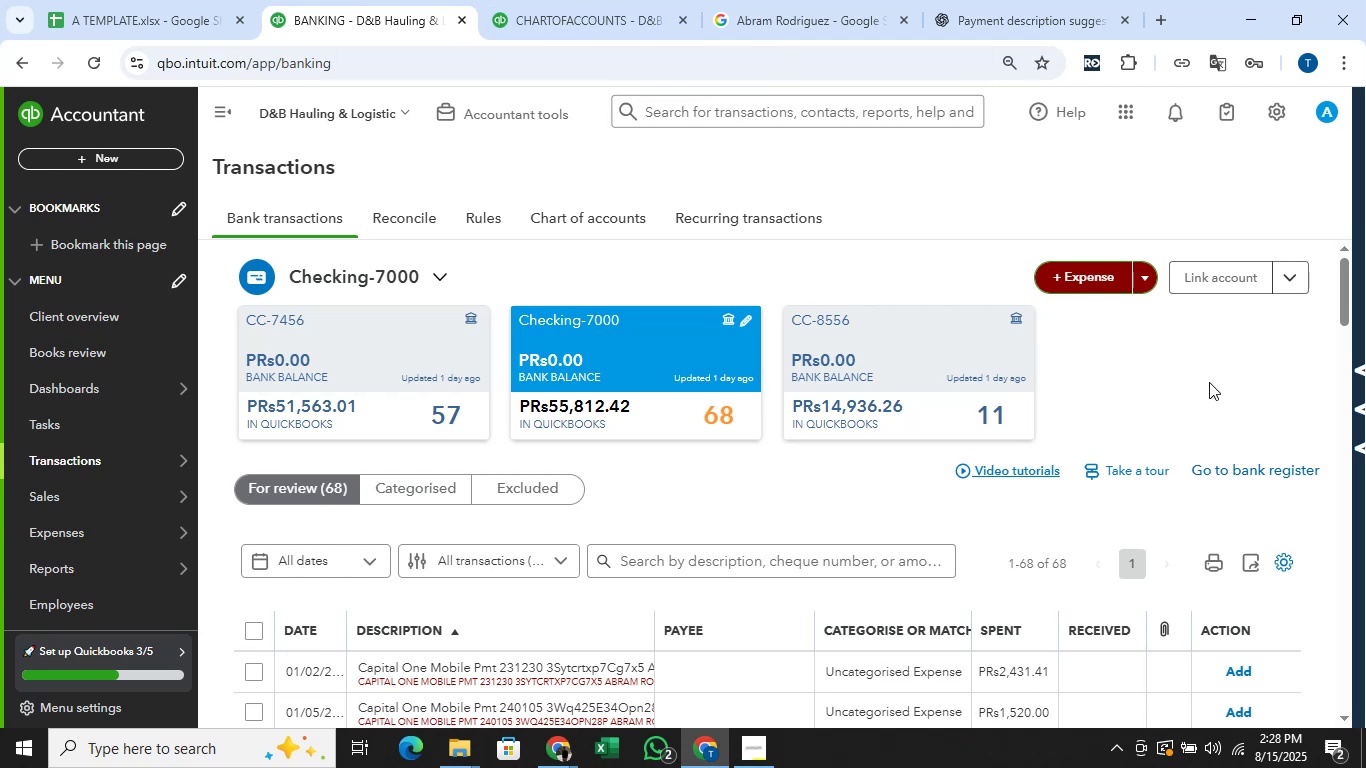 
scroll: coordinate [1198, 389], scroll_direction: down, amount: 17.0
 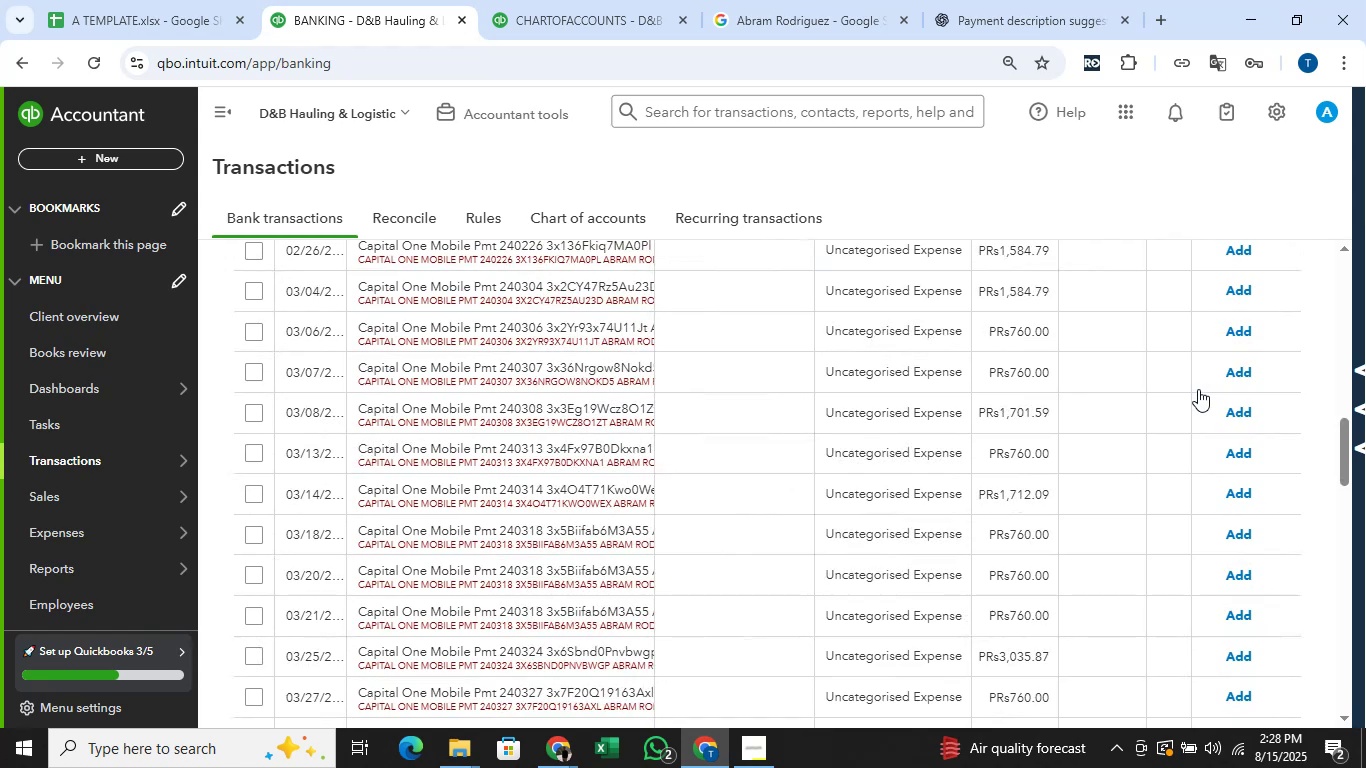 
scroll: coordinate [1198, 389], scroll_direction: up, amount: 8.0
 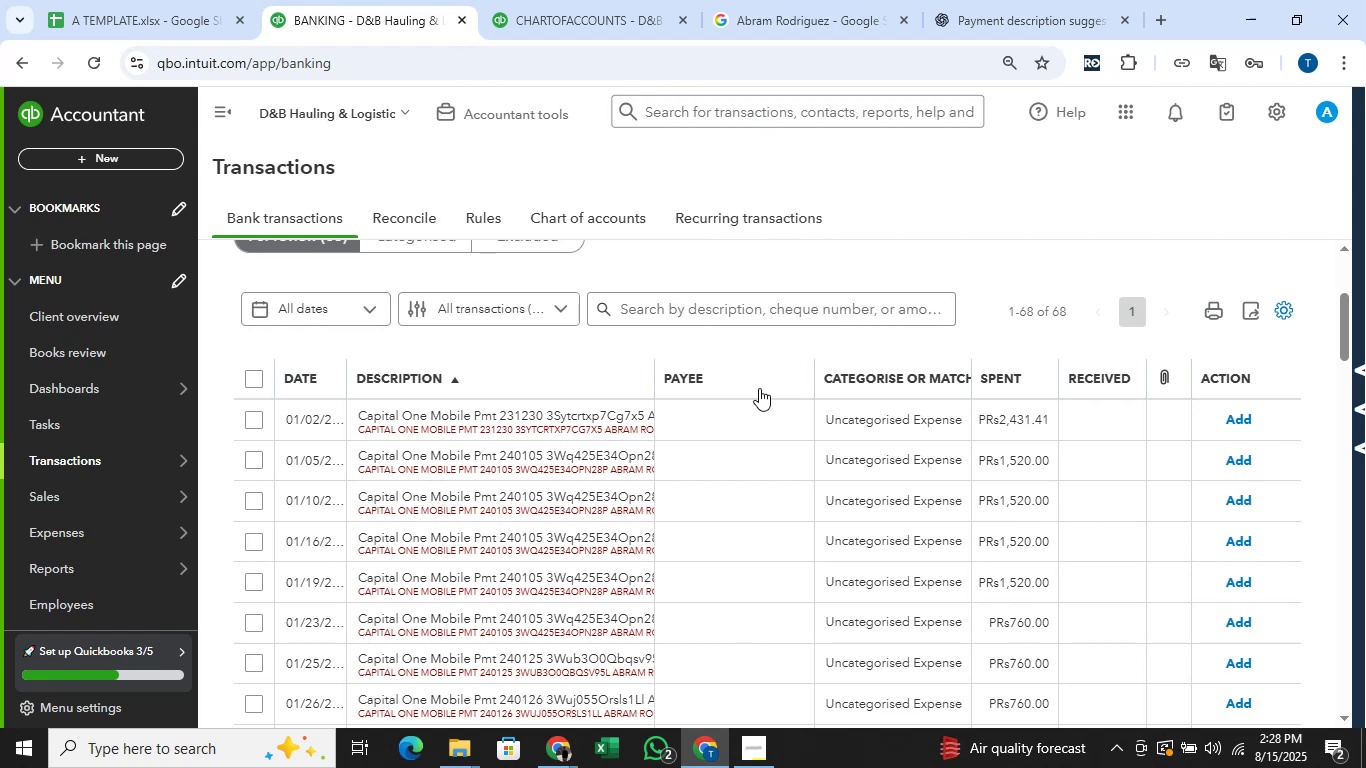 
wait(20.15)
 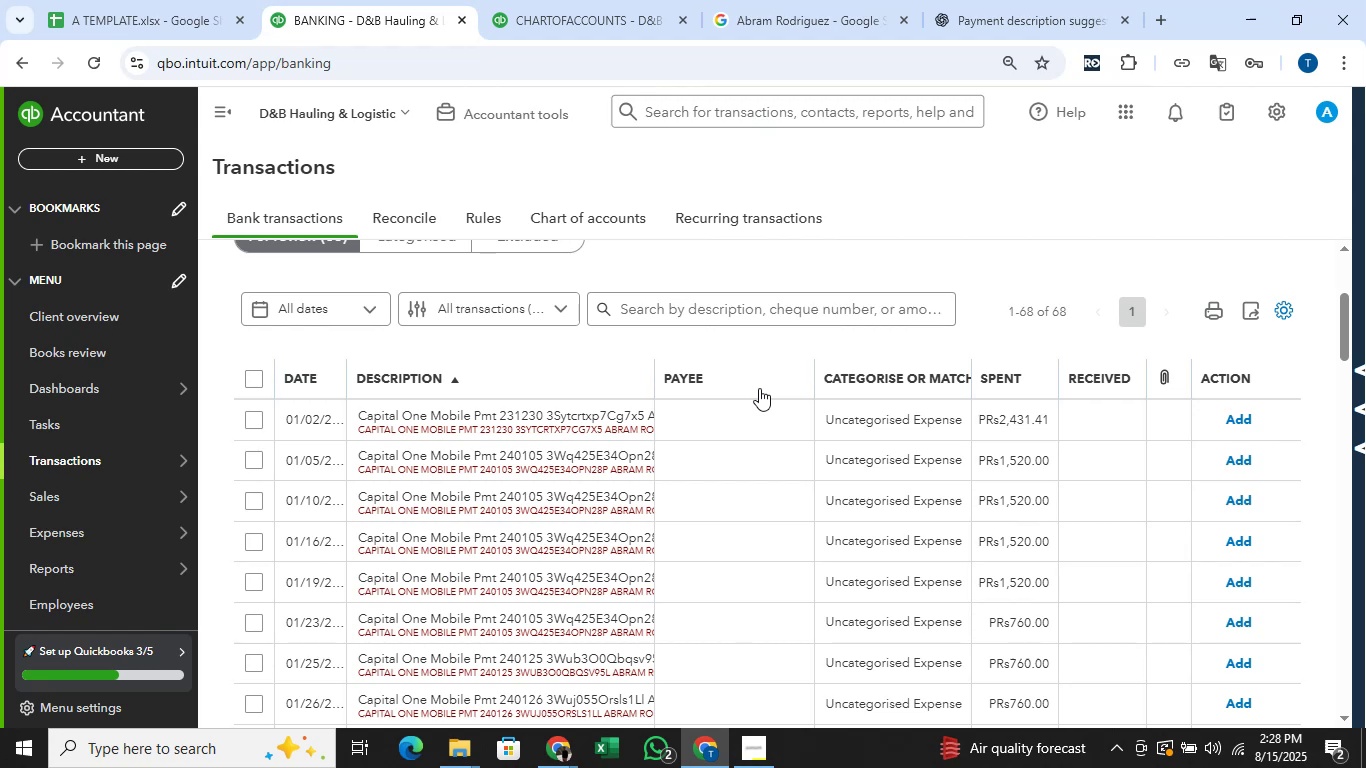 
left_click([769, 747])
 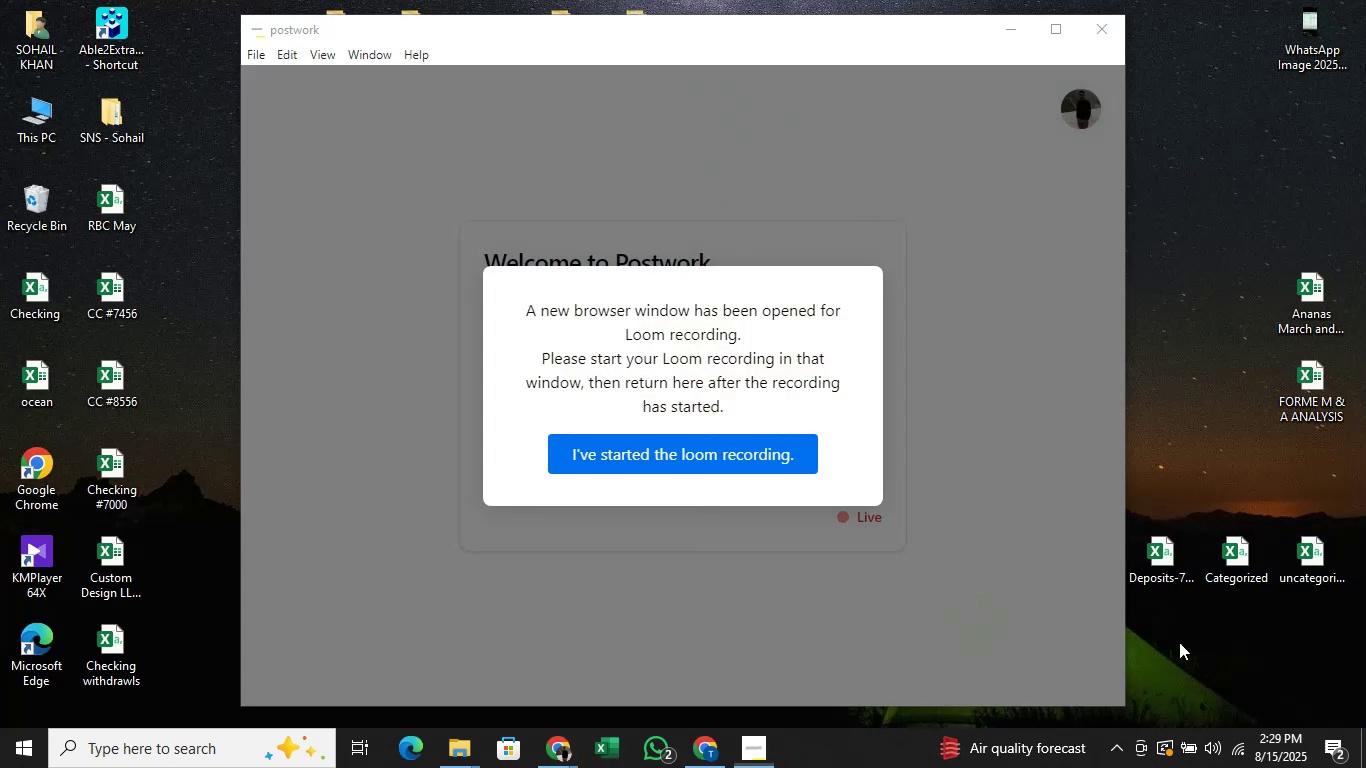 
left_click([471, 762])
 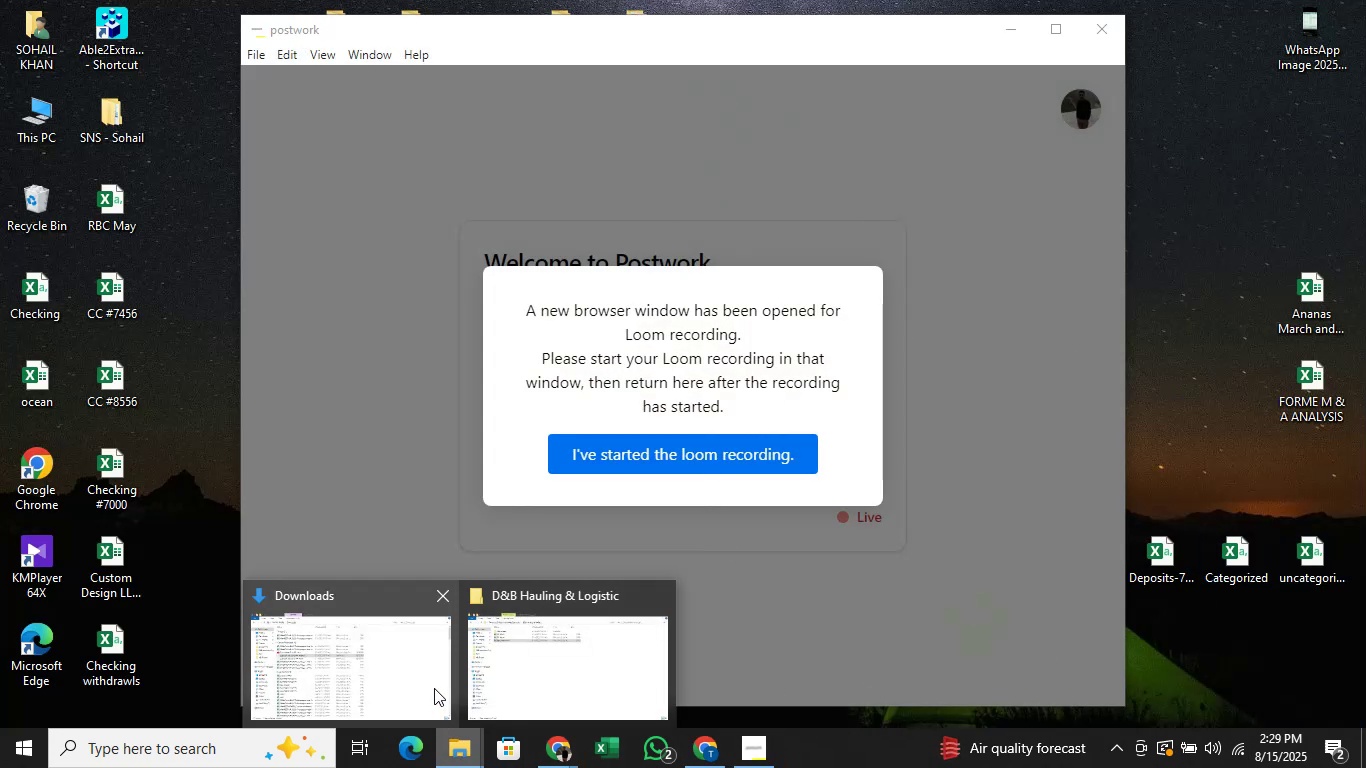 
left_click([434, 688])
 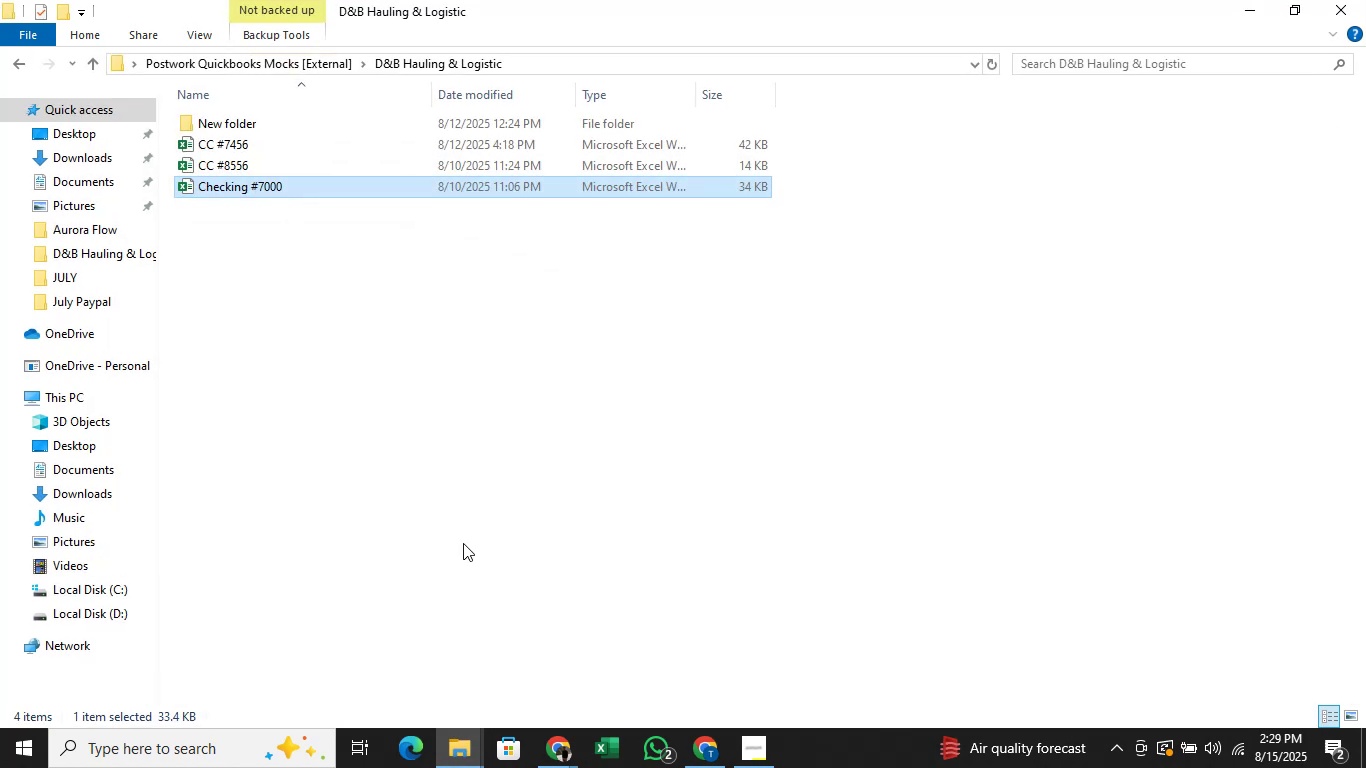 
left_click([0, 61])
 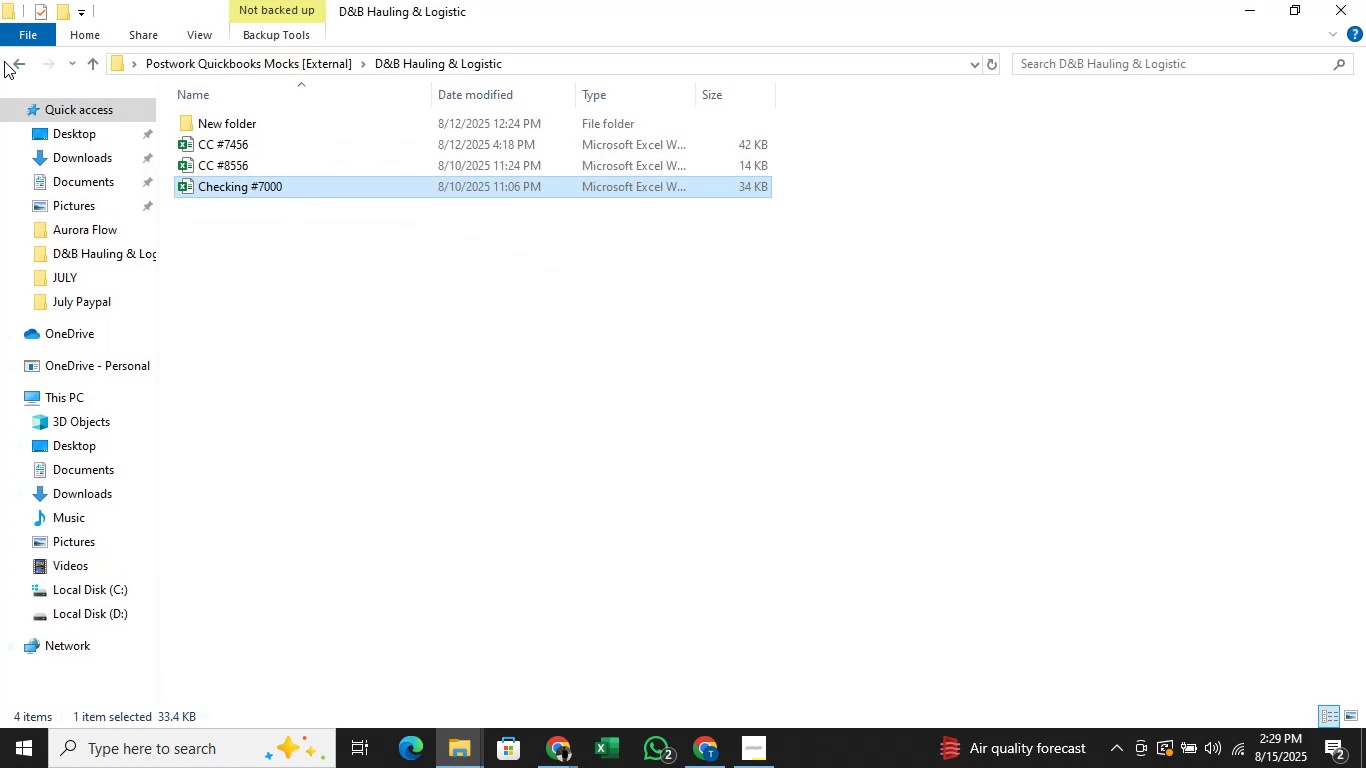 
left_click([5, 61])
 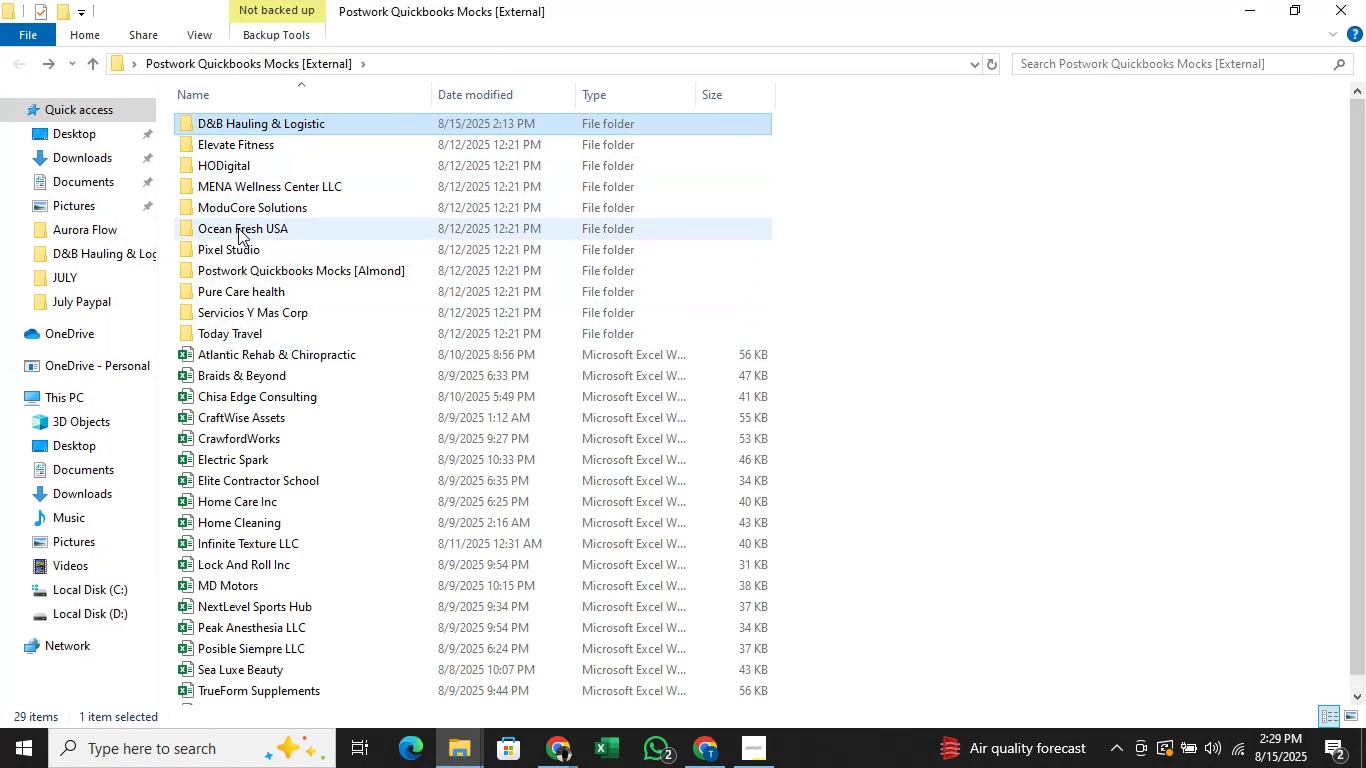 
wait(11.13)
 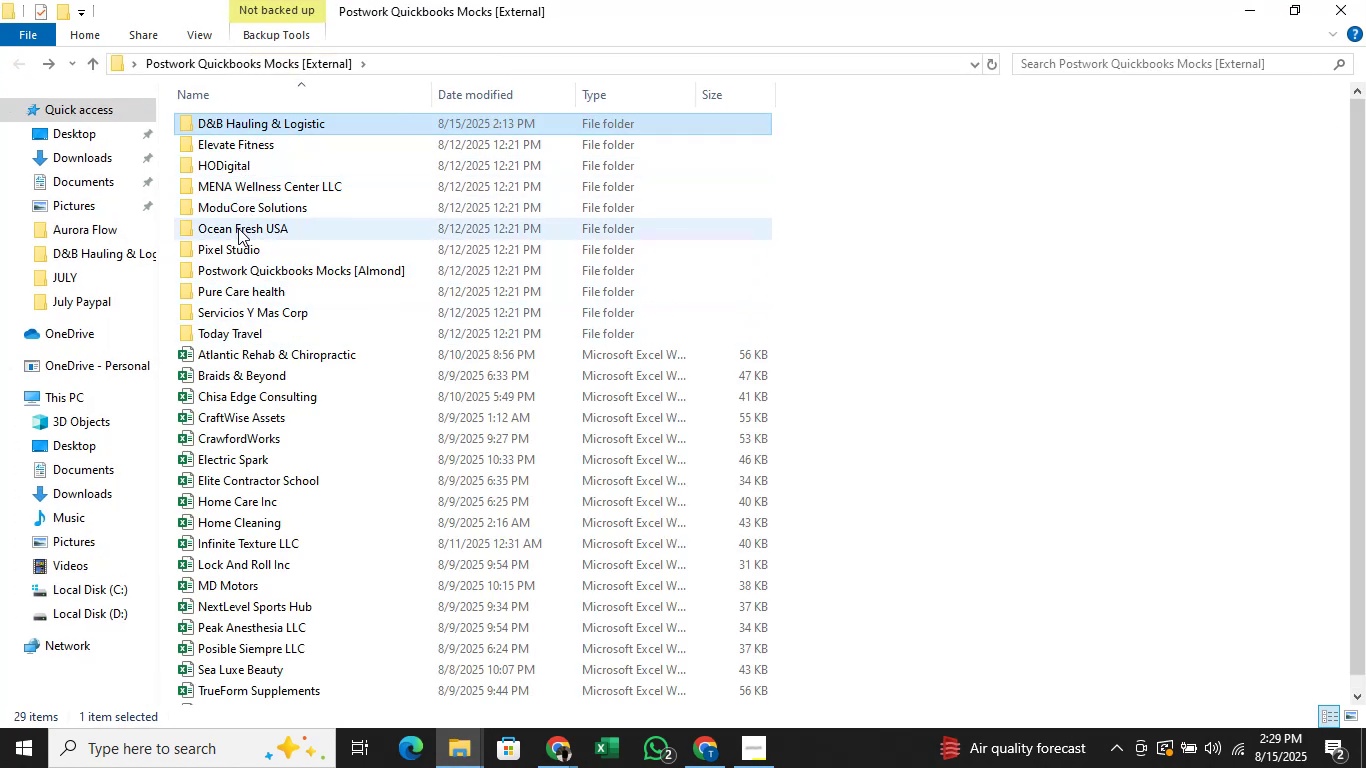 
double_click([250, 671])
 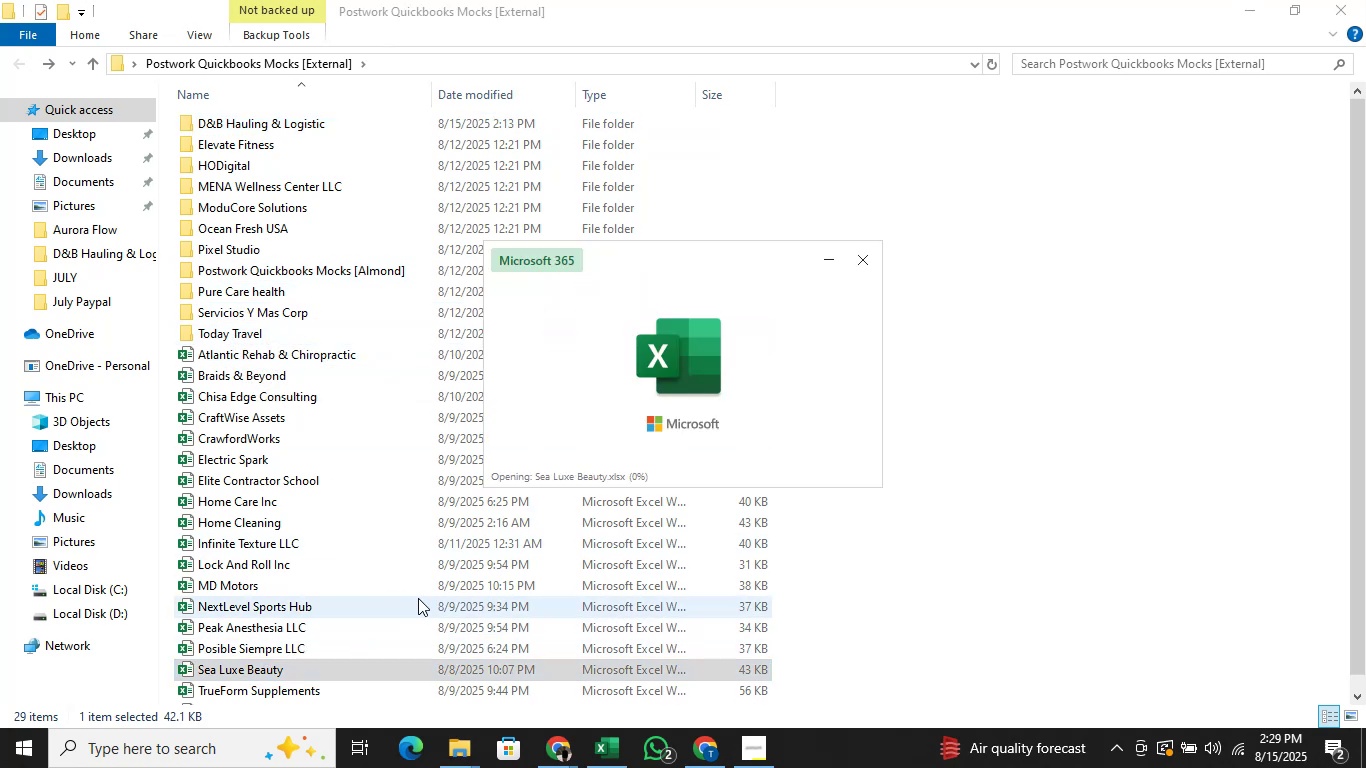 
wait(5.42)
 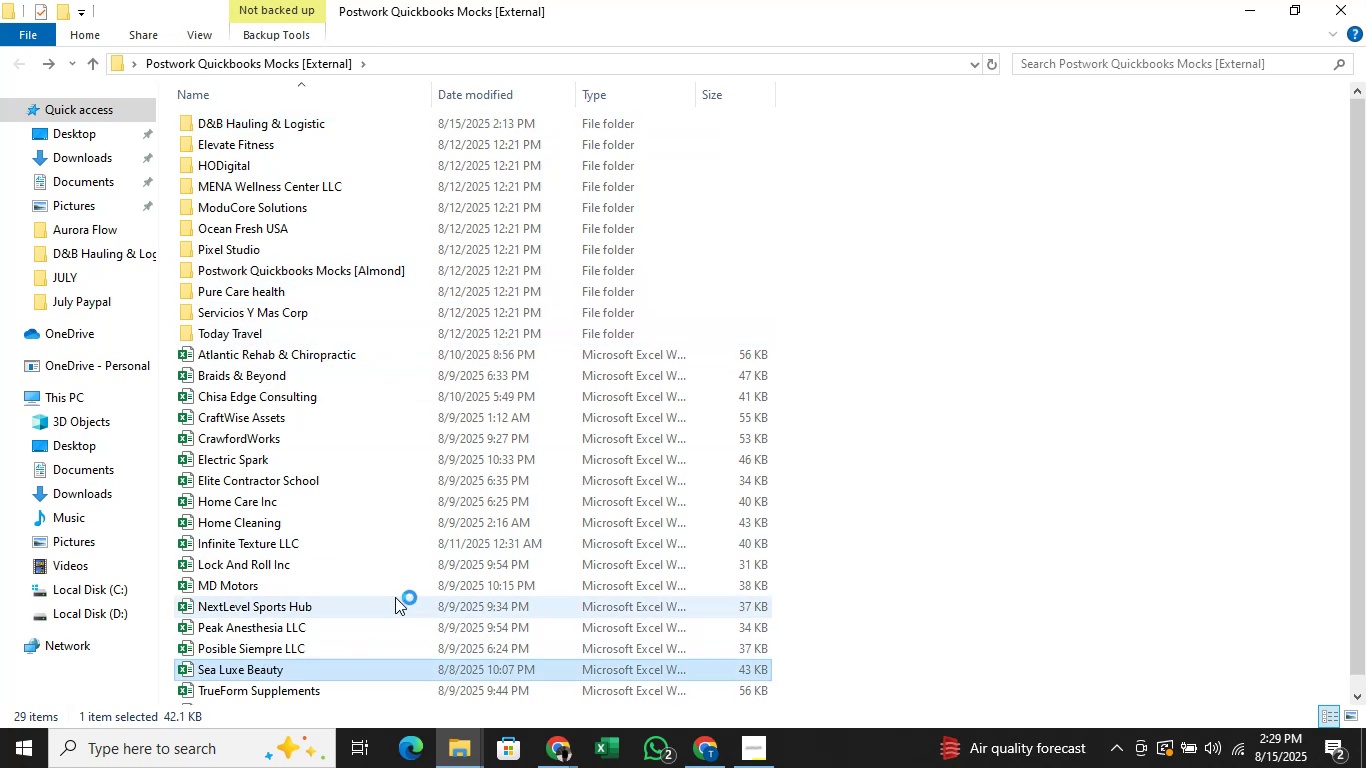 
left_click([1067, 236])
 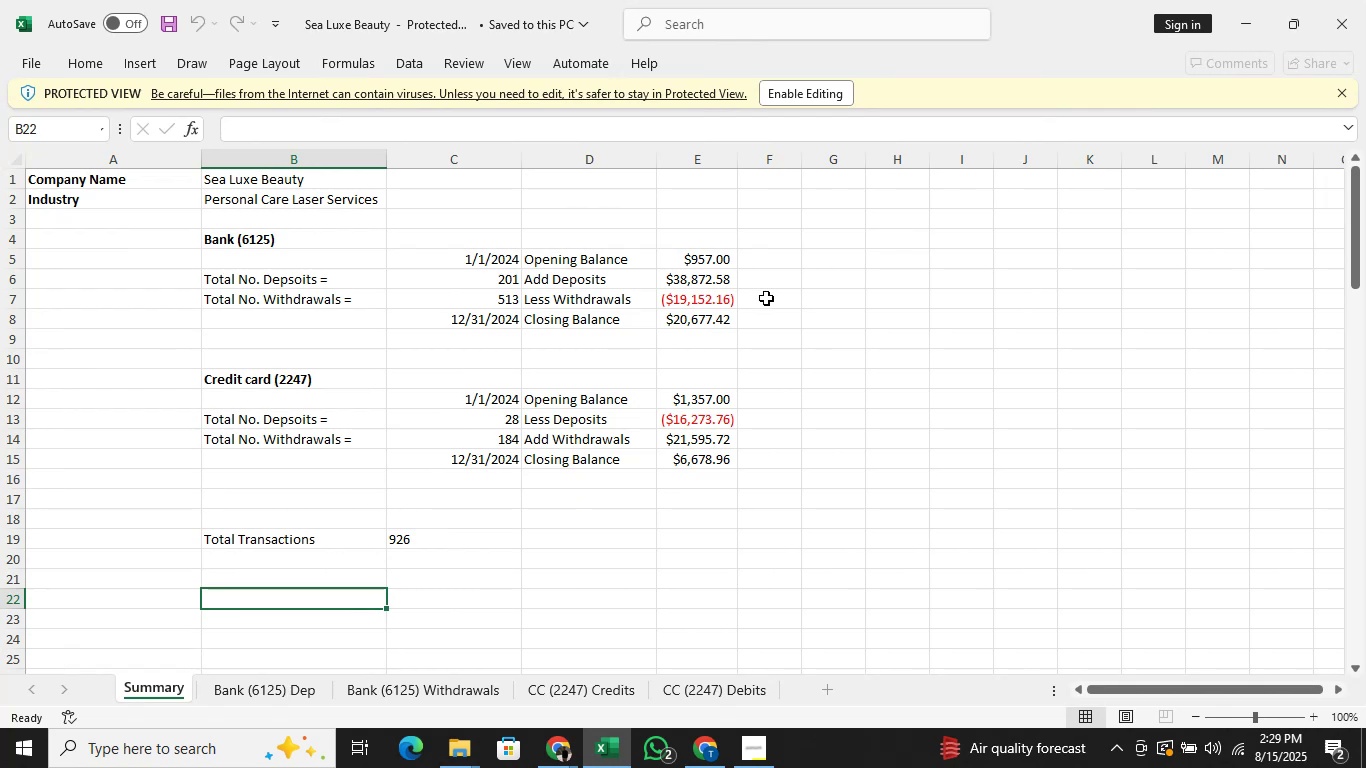 
wait(5.67)
 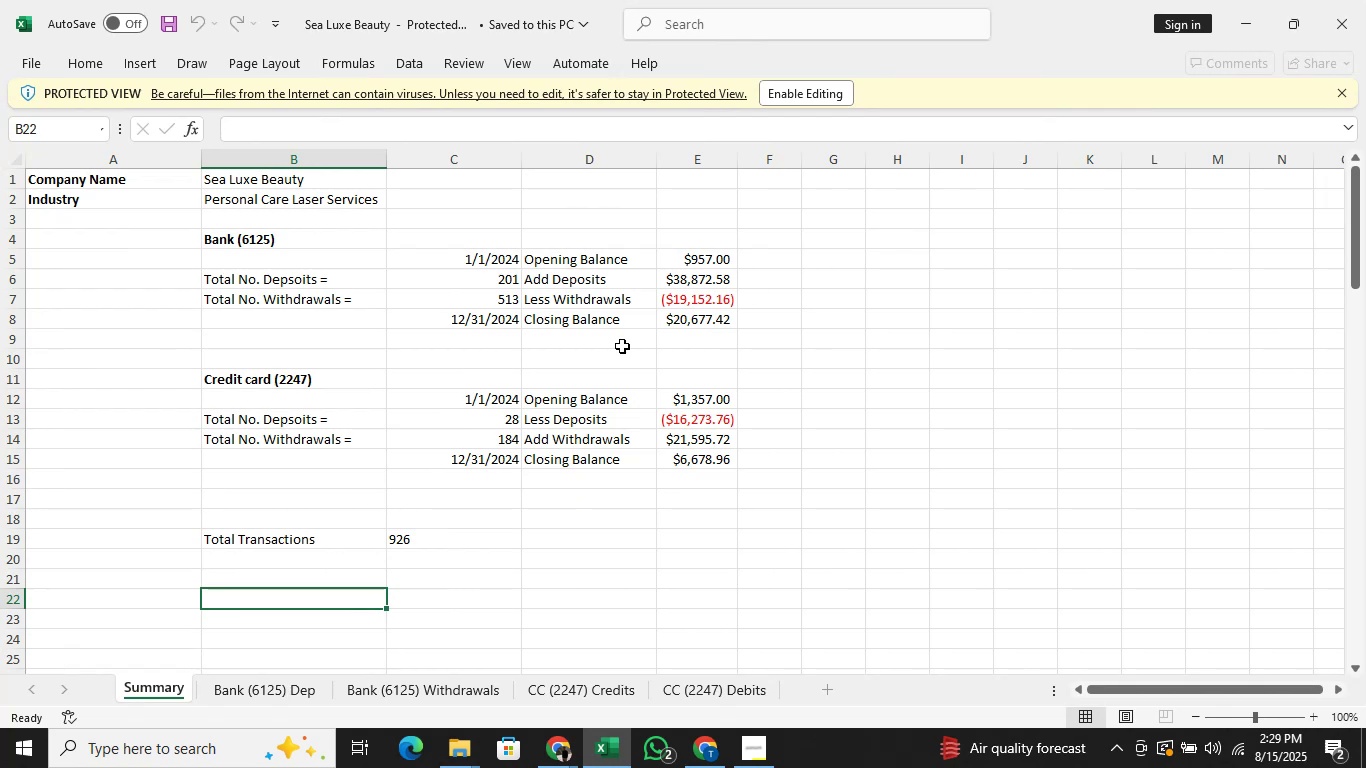 
left_click([822, 97])
 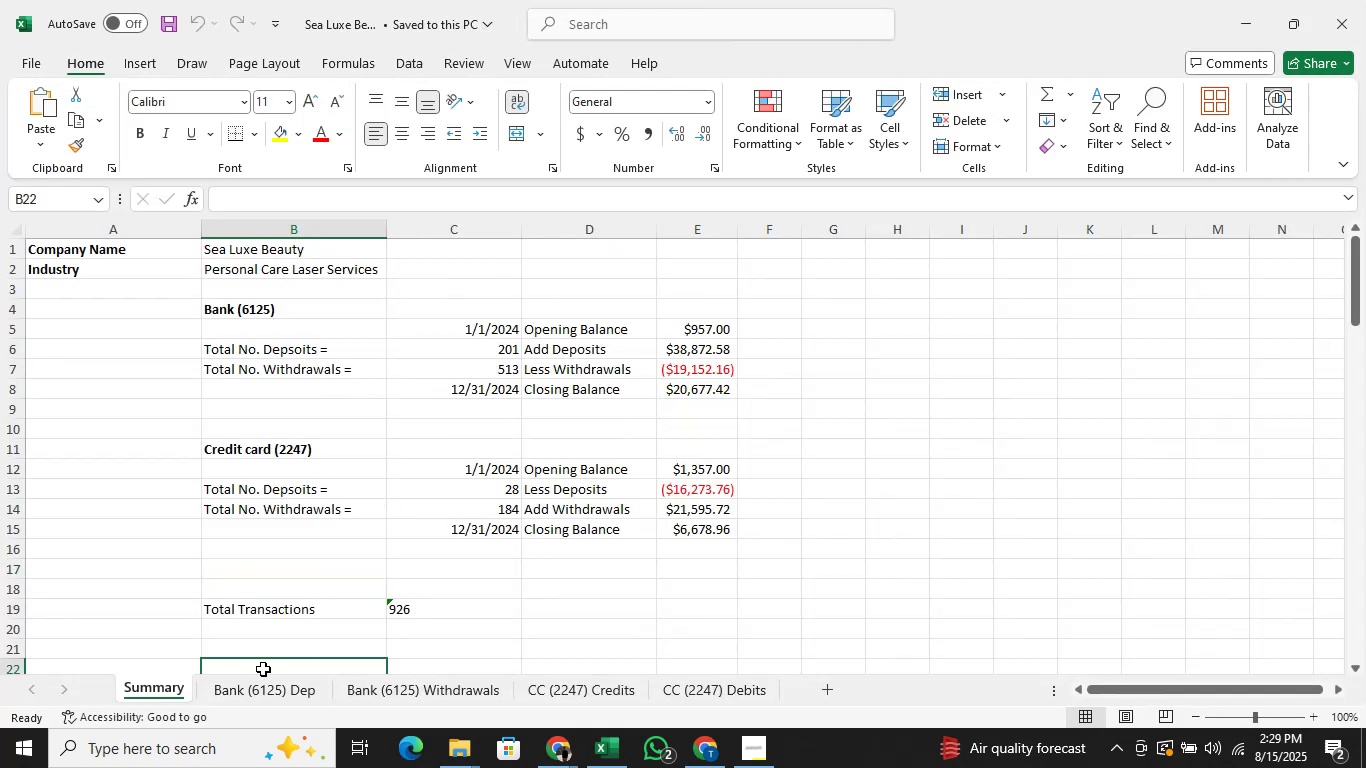 
left_click([246, 691])
 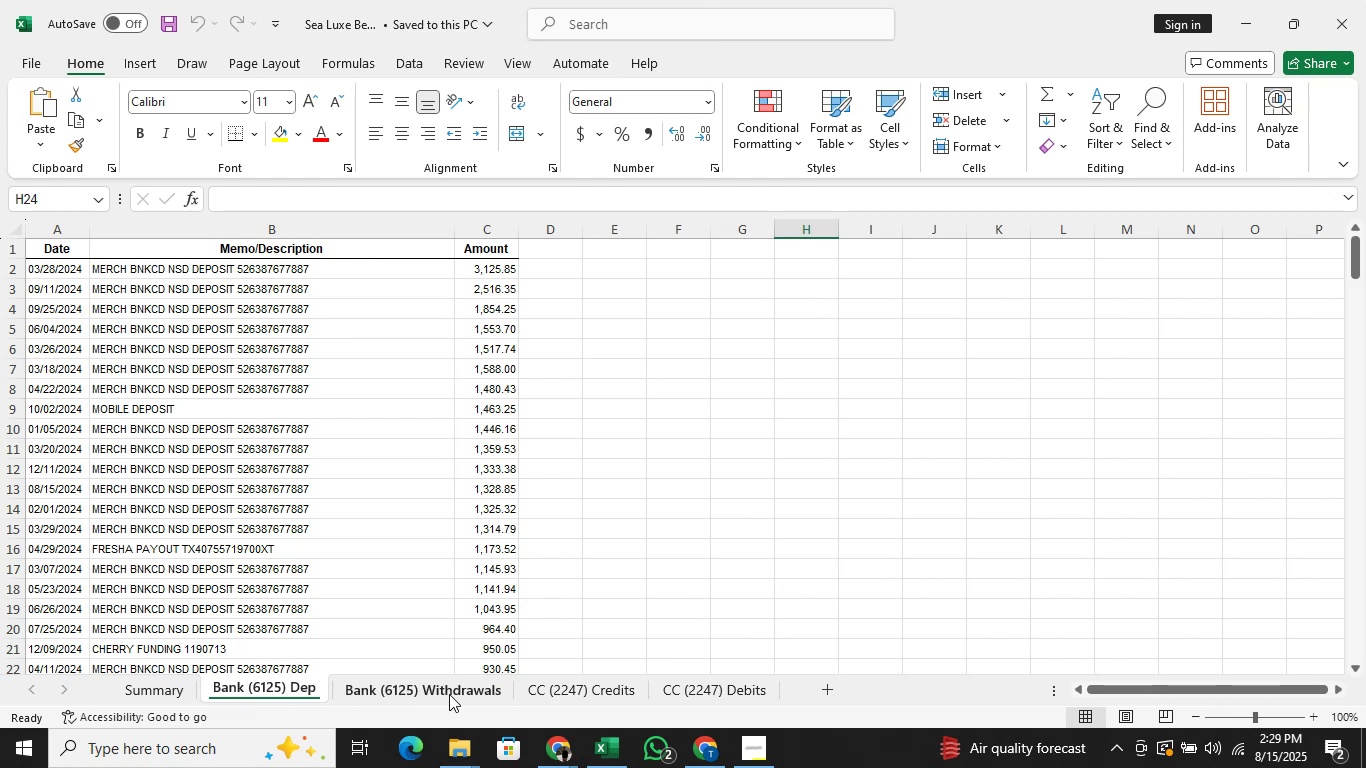 
wait(6.25)
 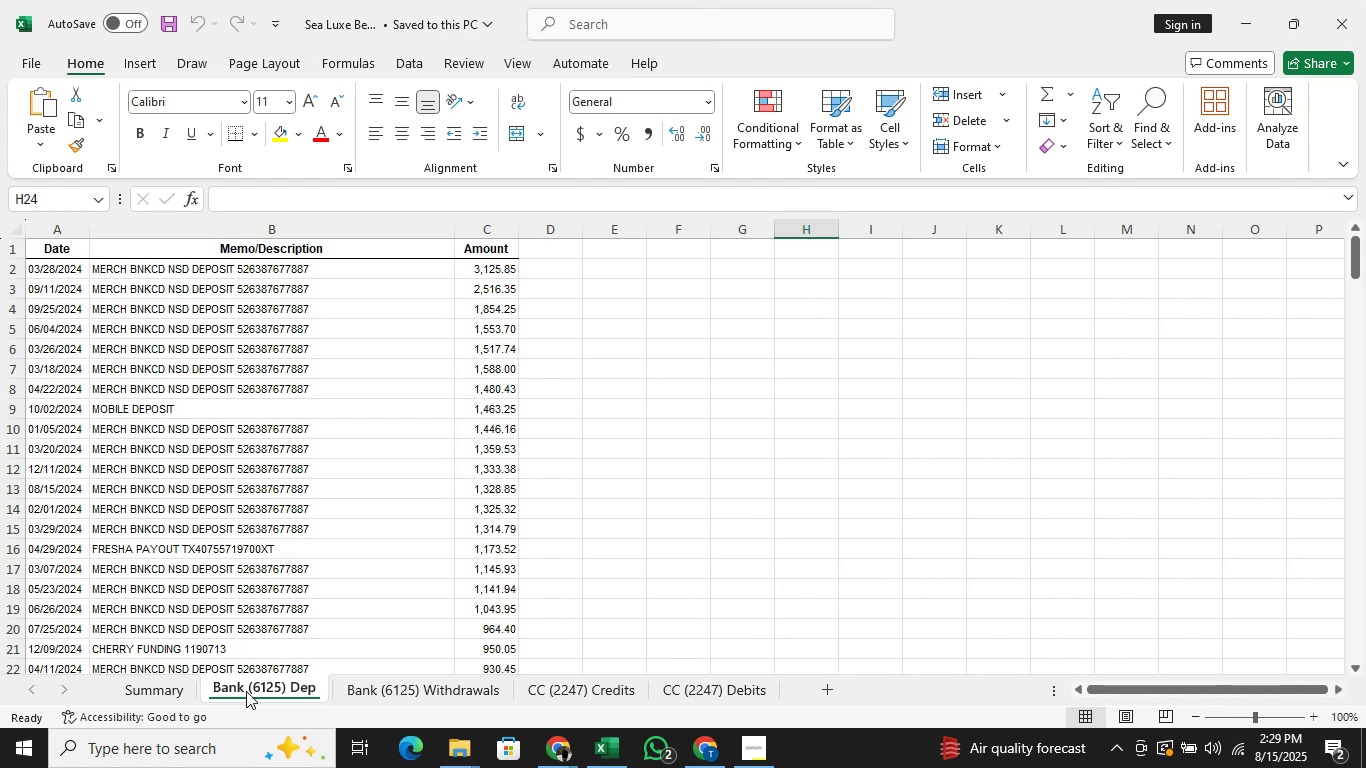 
left_click([452, 694])
 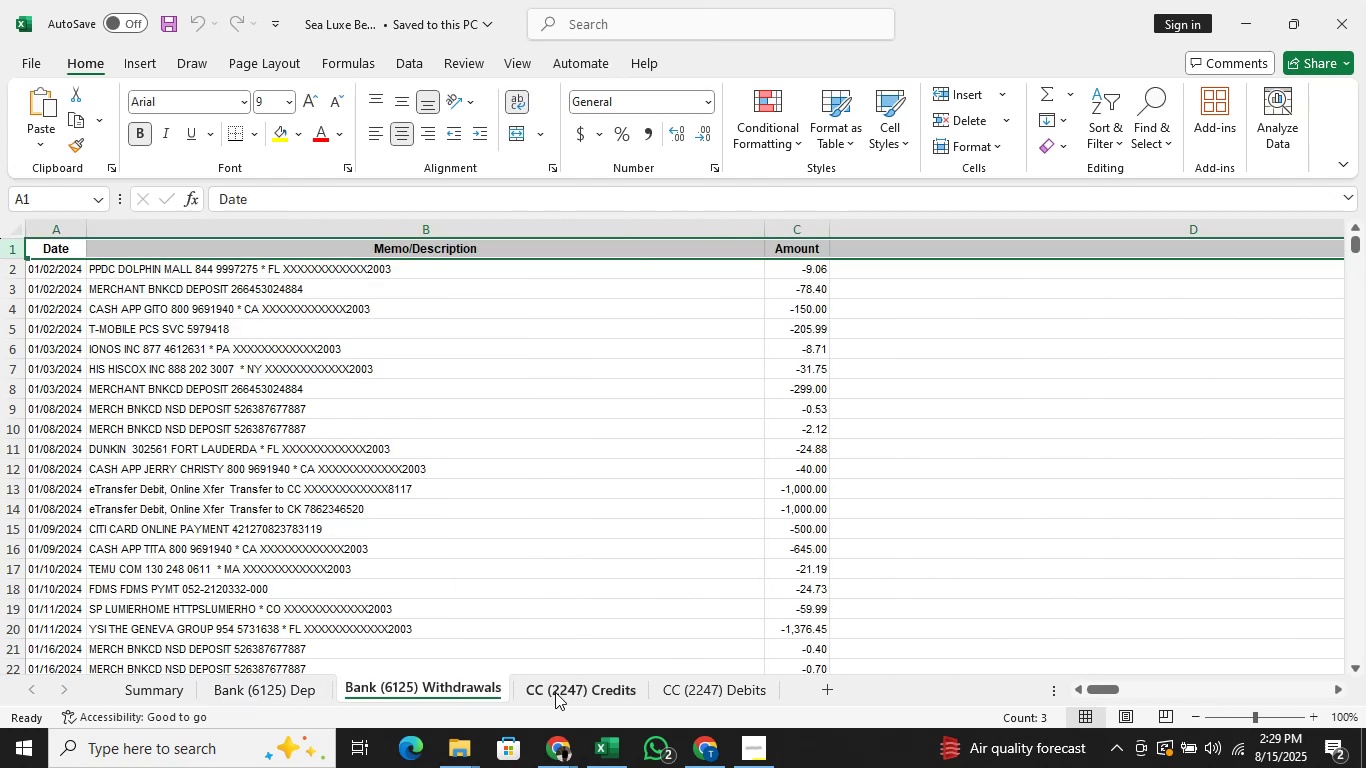 
left_click([557, 692])
 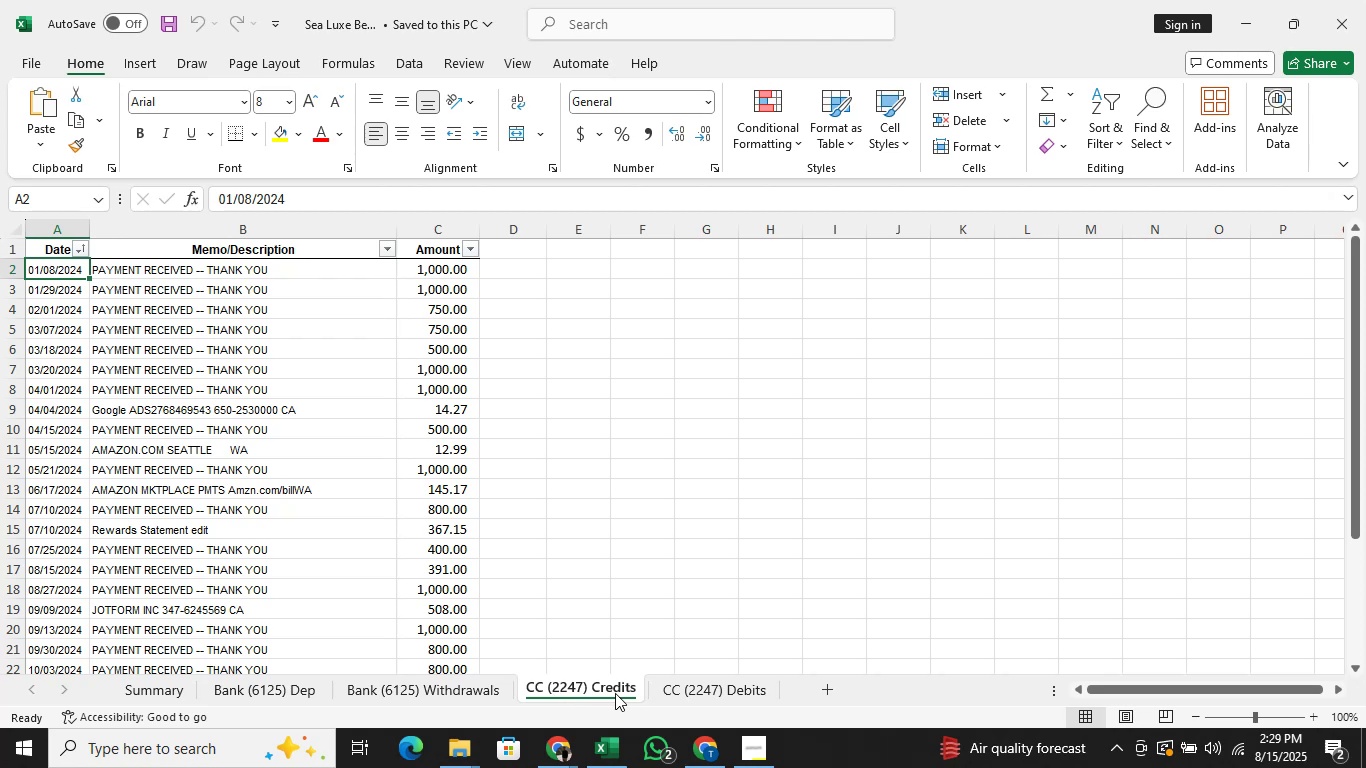 
left_click([725, 691])
 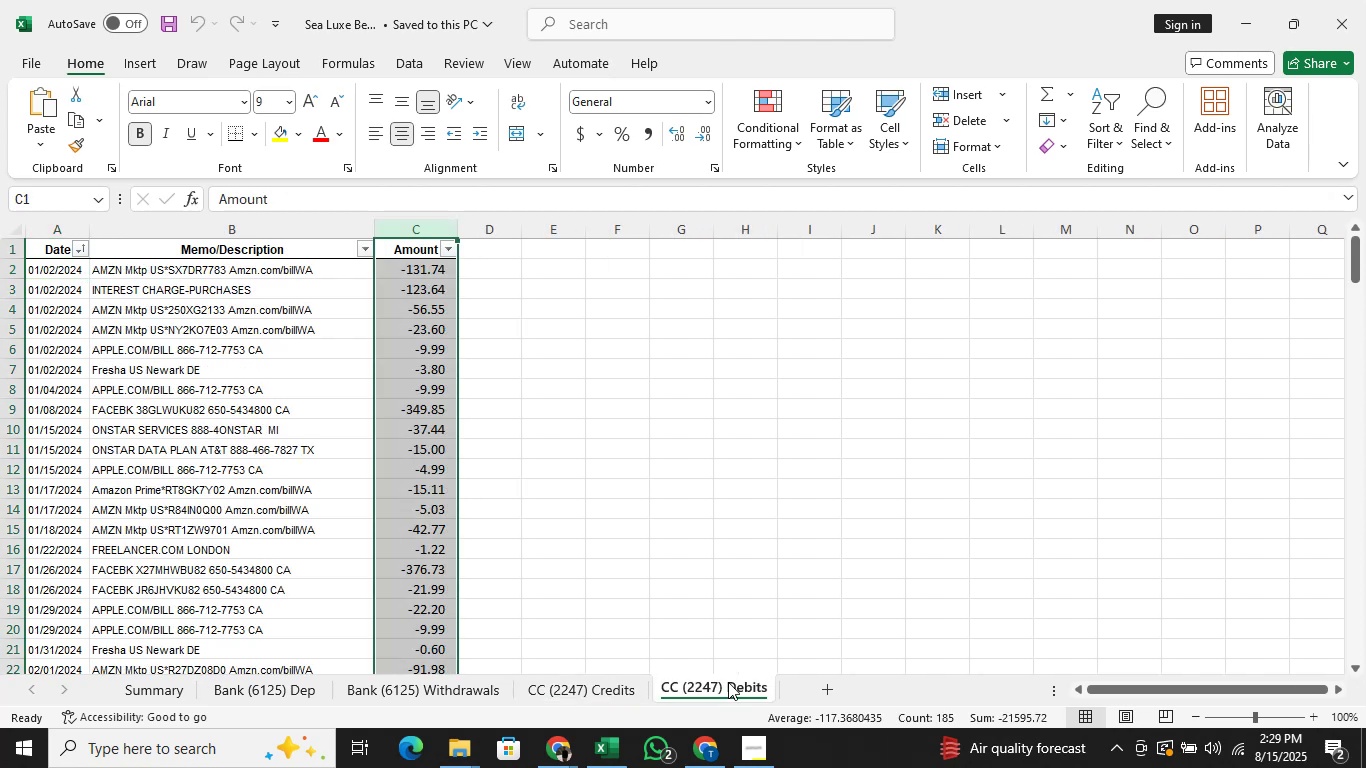 
left_click([796, 430])
 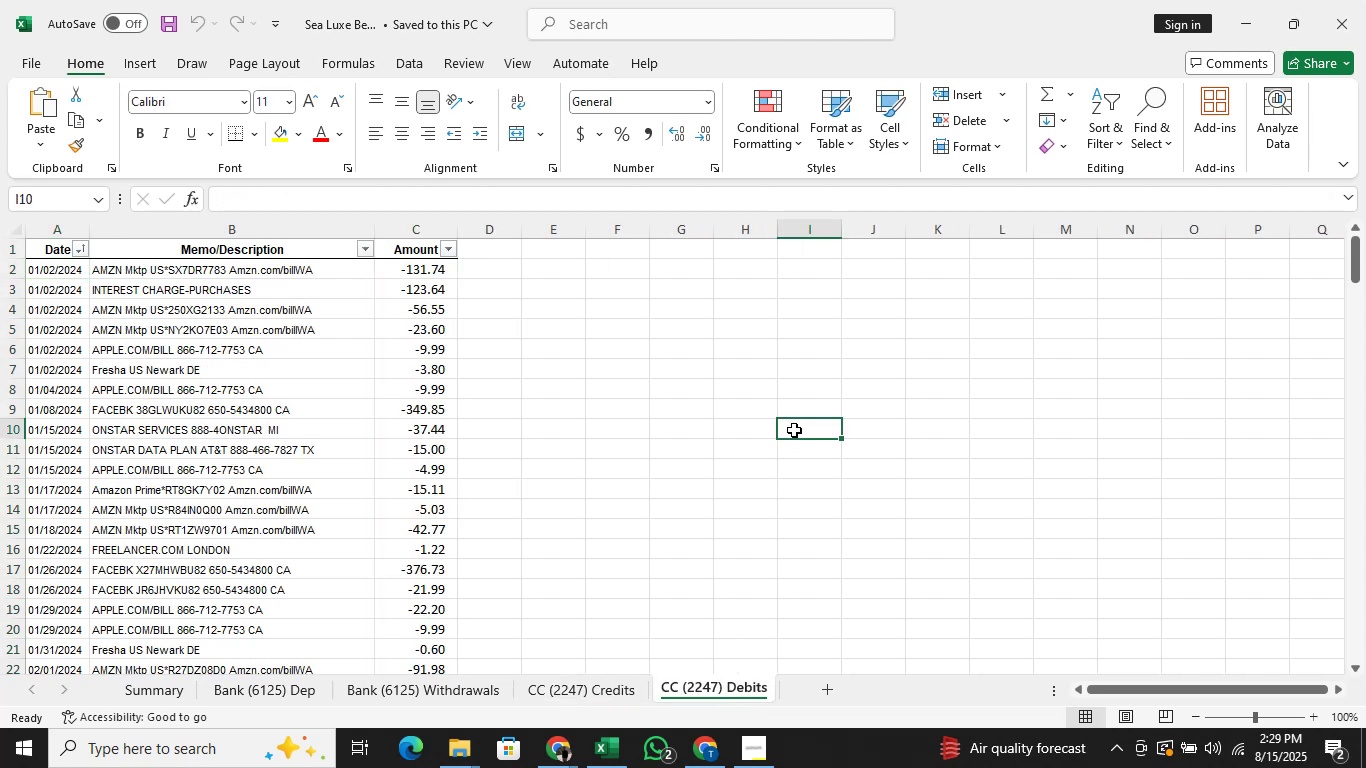 
scroll: coordinate [782, 443], scroll_direction: down, amount: 34.0
 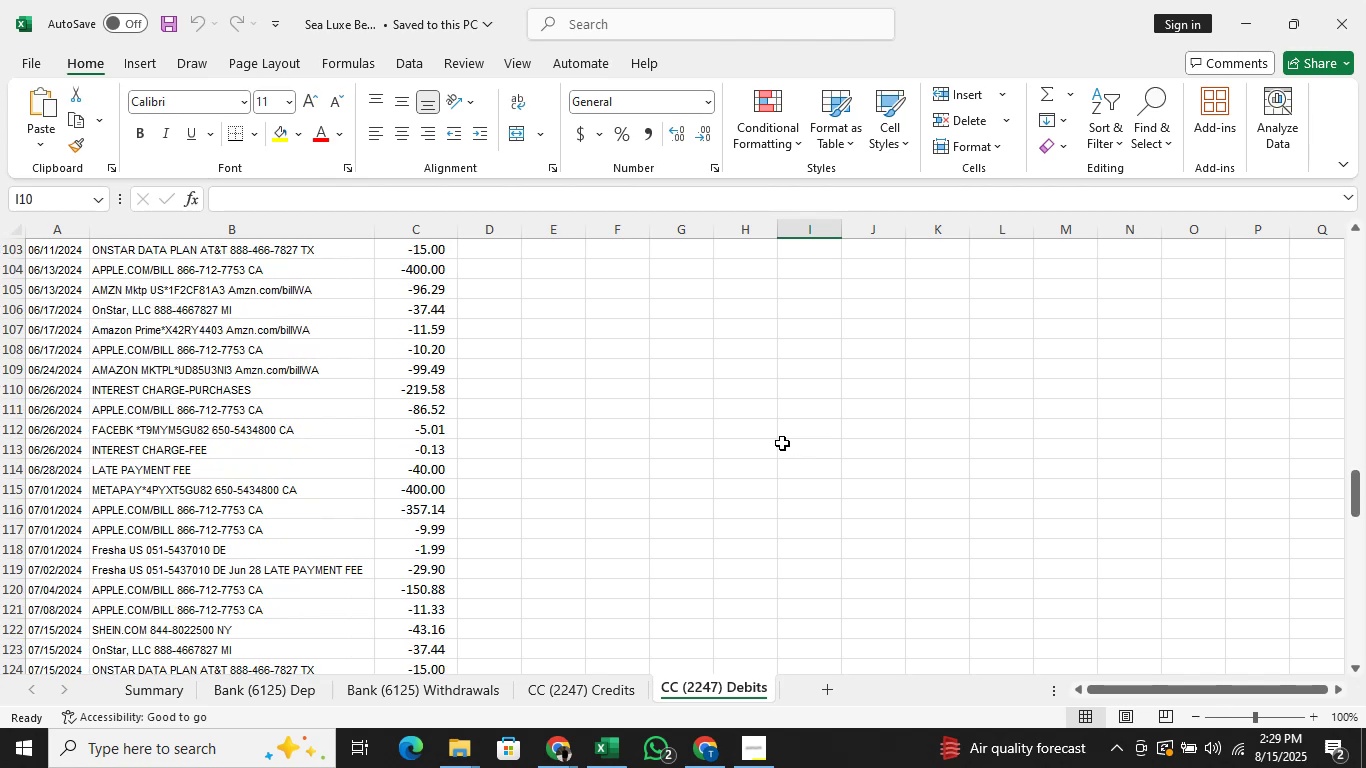 
scroll: coordinate [769, 445], scroll_direction: up, amount: 41.0
 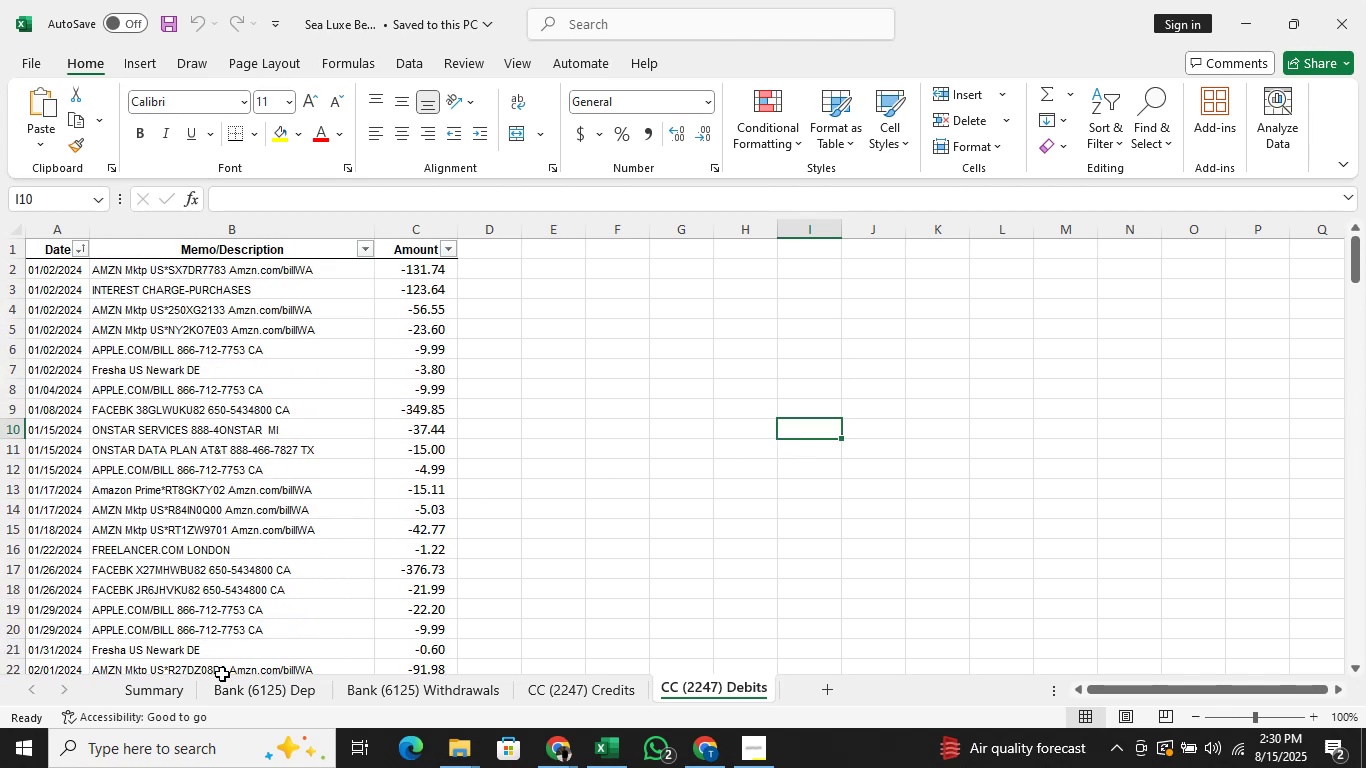 
left_click_drag(start_coordinate=[216, 697], to_coordinate=[216, 692])
 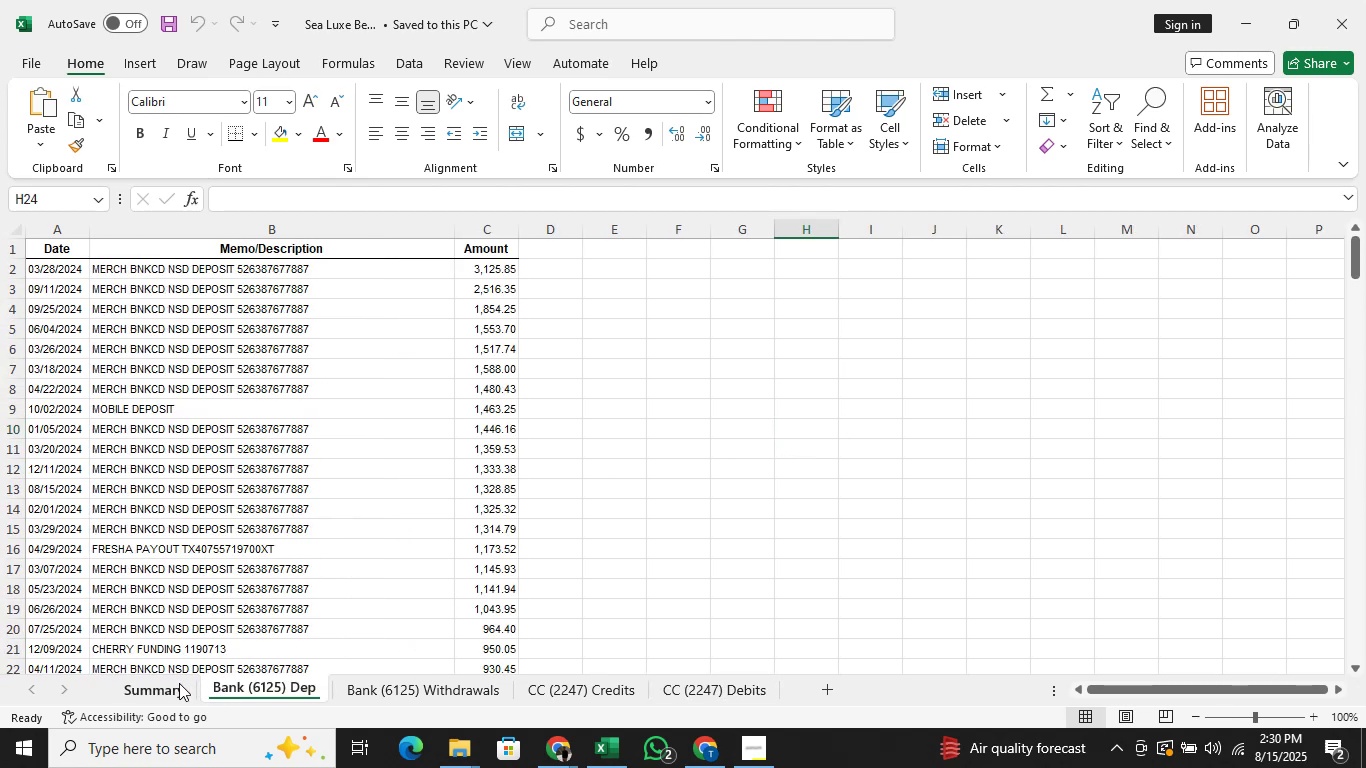 
left_click([179, 683])
 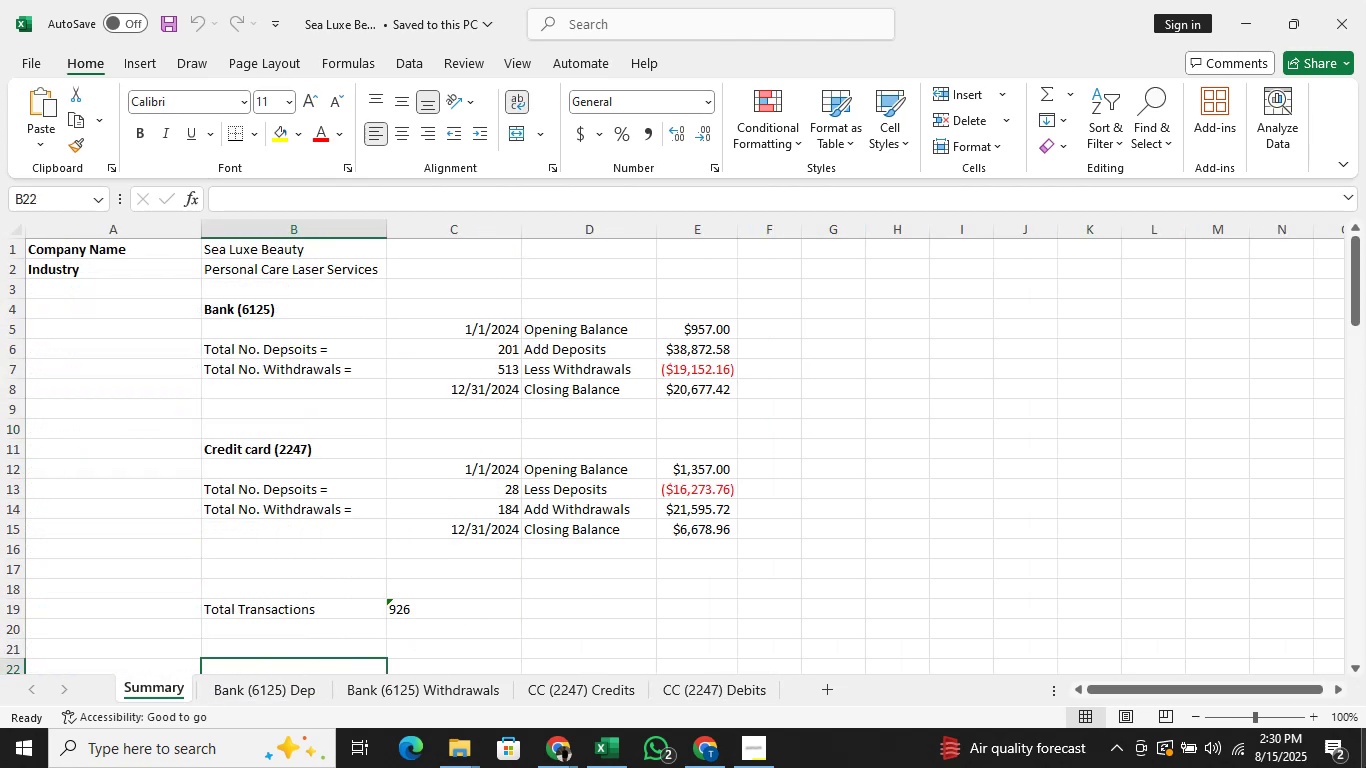 
left_click([1365, 767])
 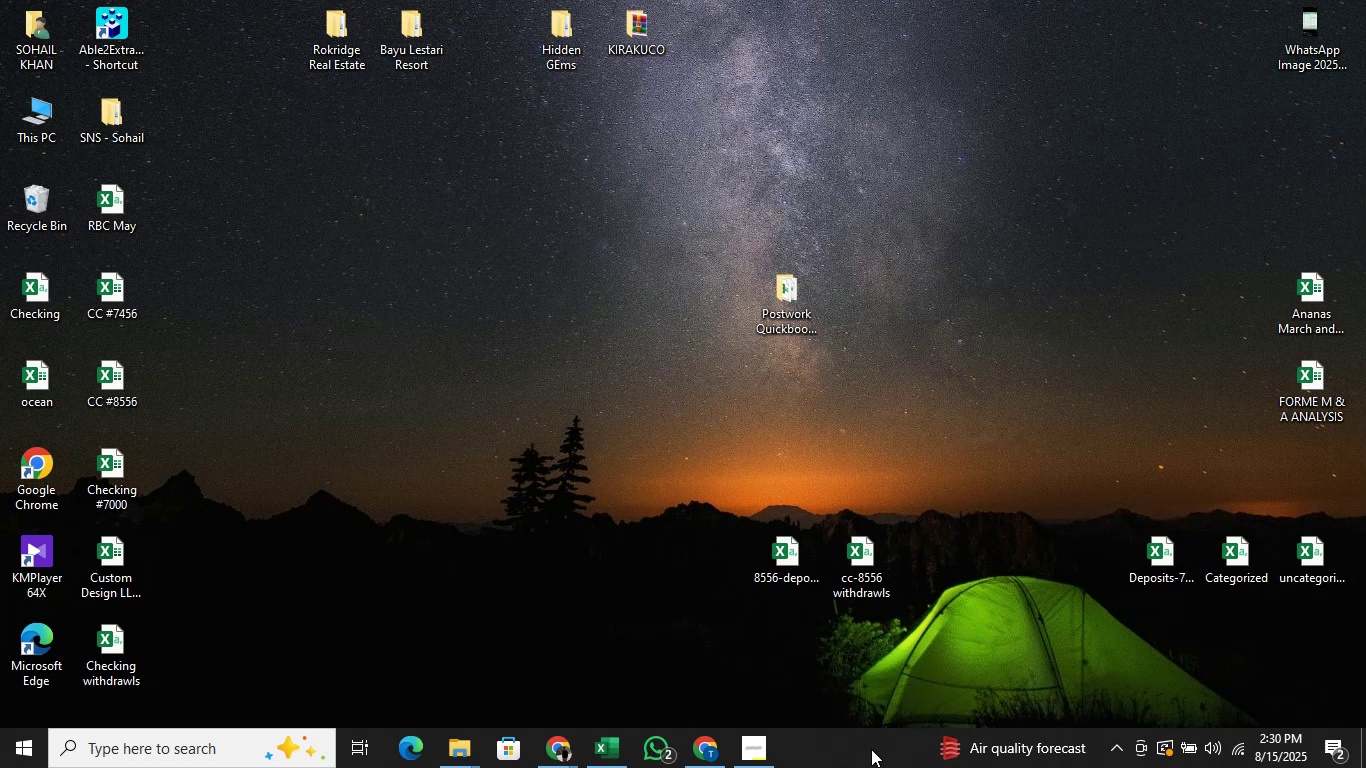 
wait(7.54)
 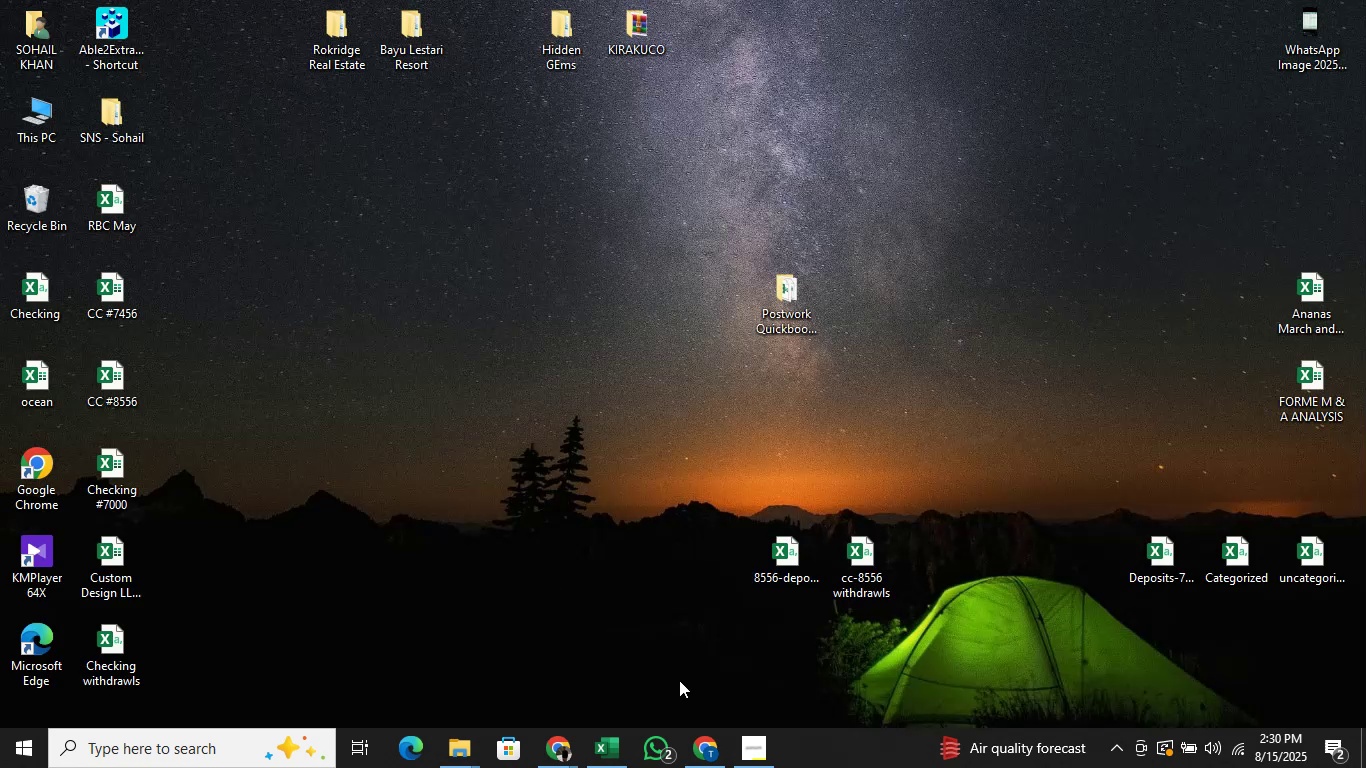 
left_click([606, 732])
 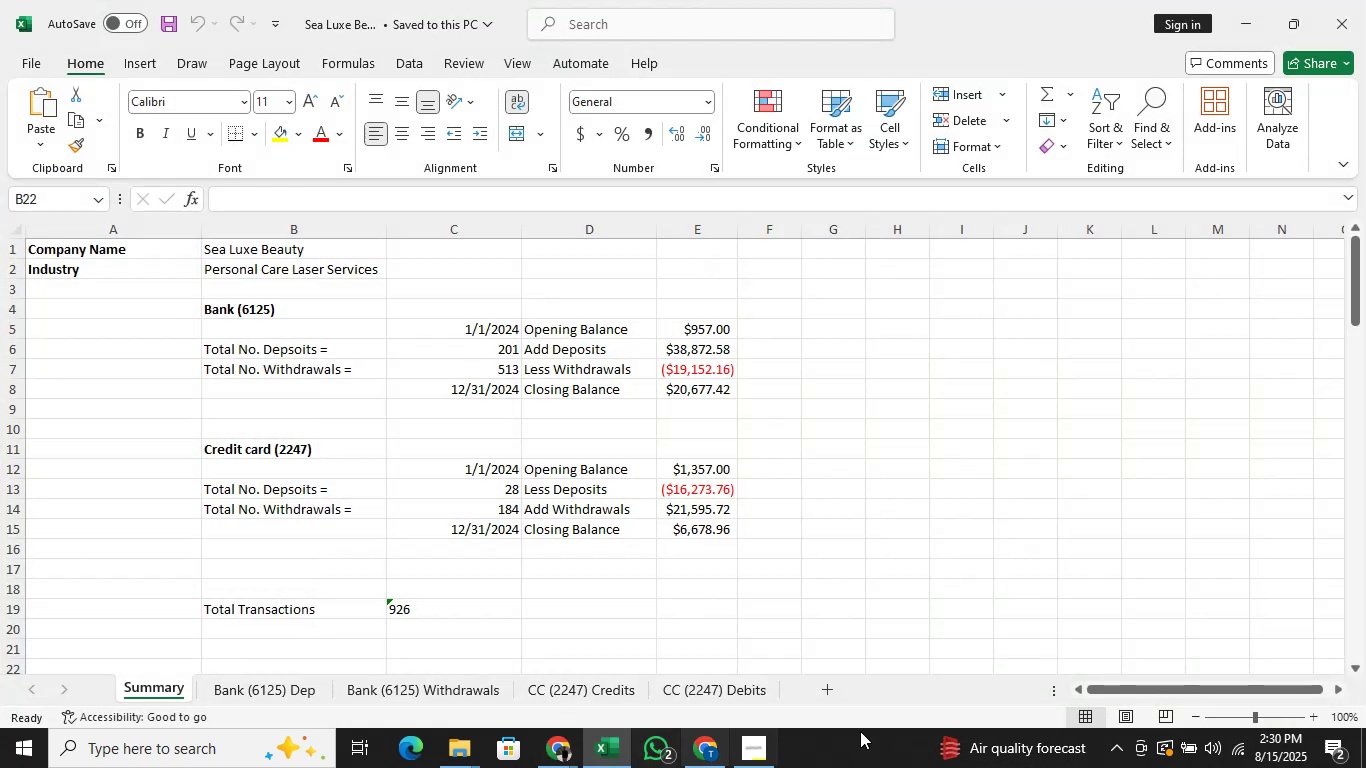 
left_click([1365, 761])
 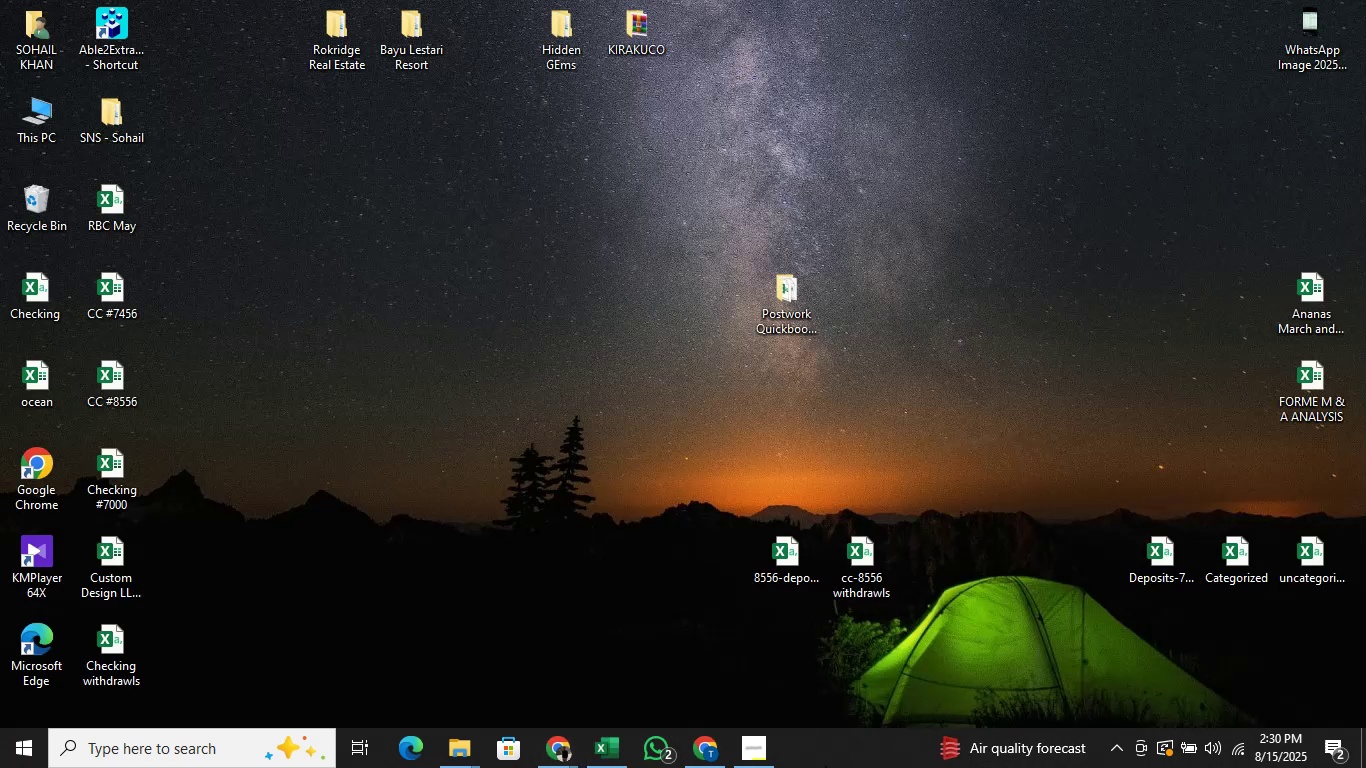 
left_click([719, 763])
 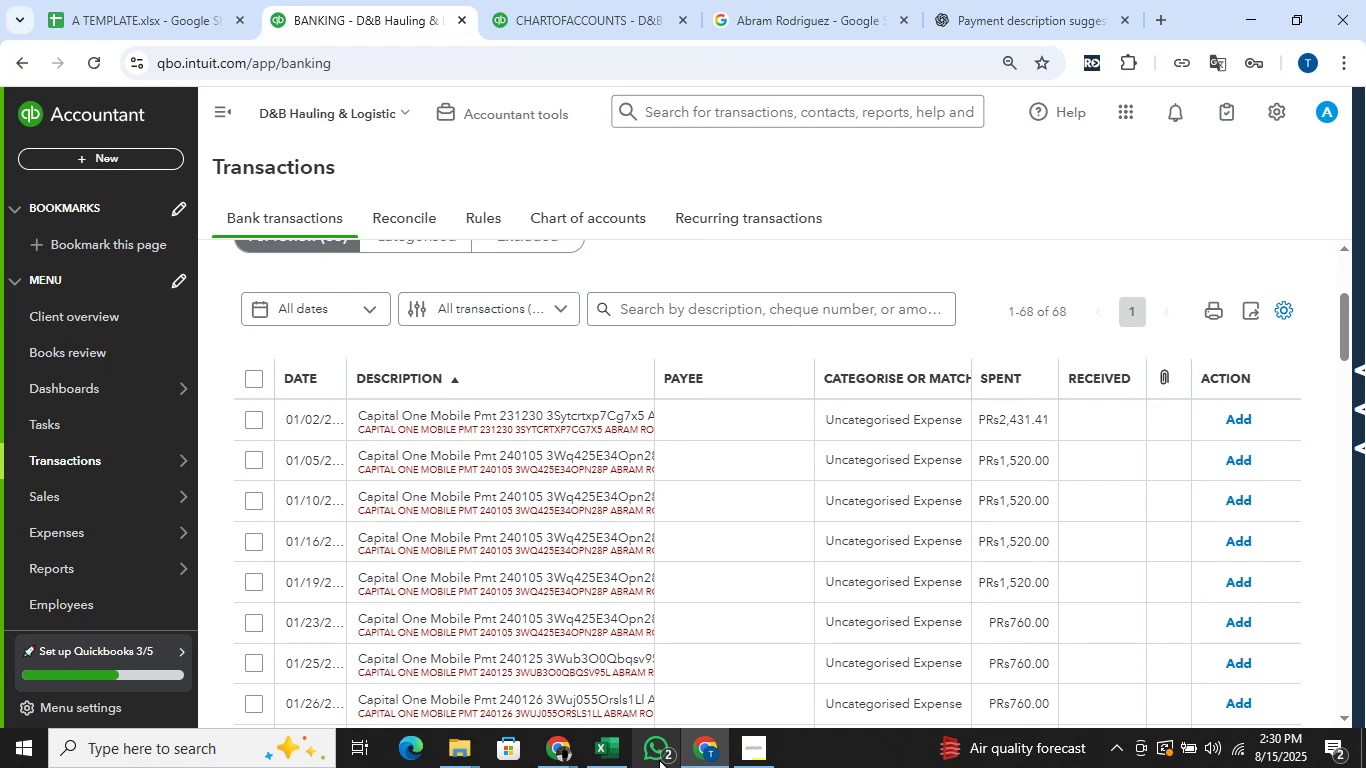 
wait(32.01)
 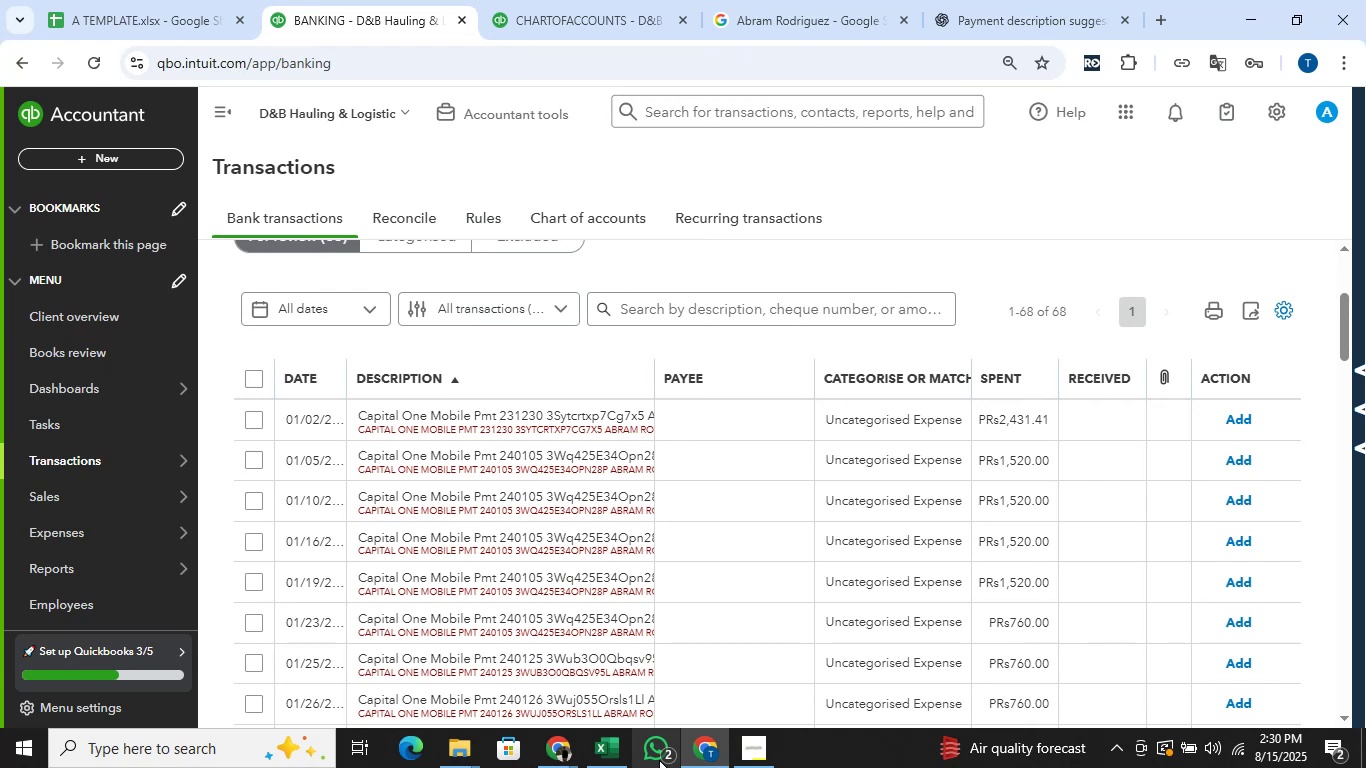 
scroll: coordinate [1049, 518], scroll_direction: down, amount: 7.0
 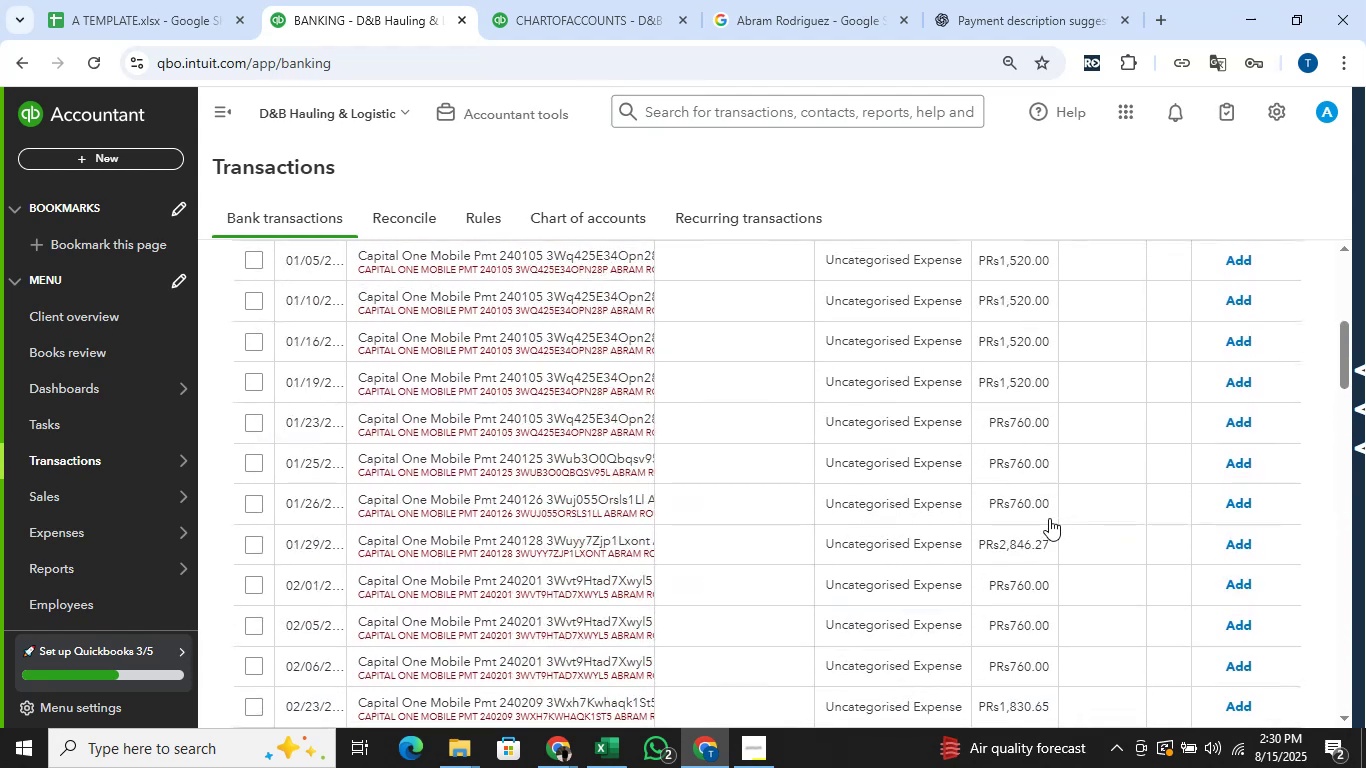 
scroll: coordinate [1049, 493], scroll_direction: up, amount: 4.0
 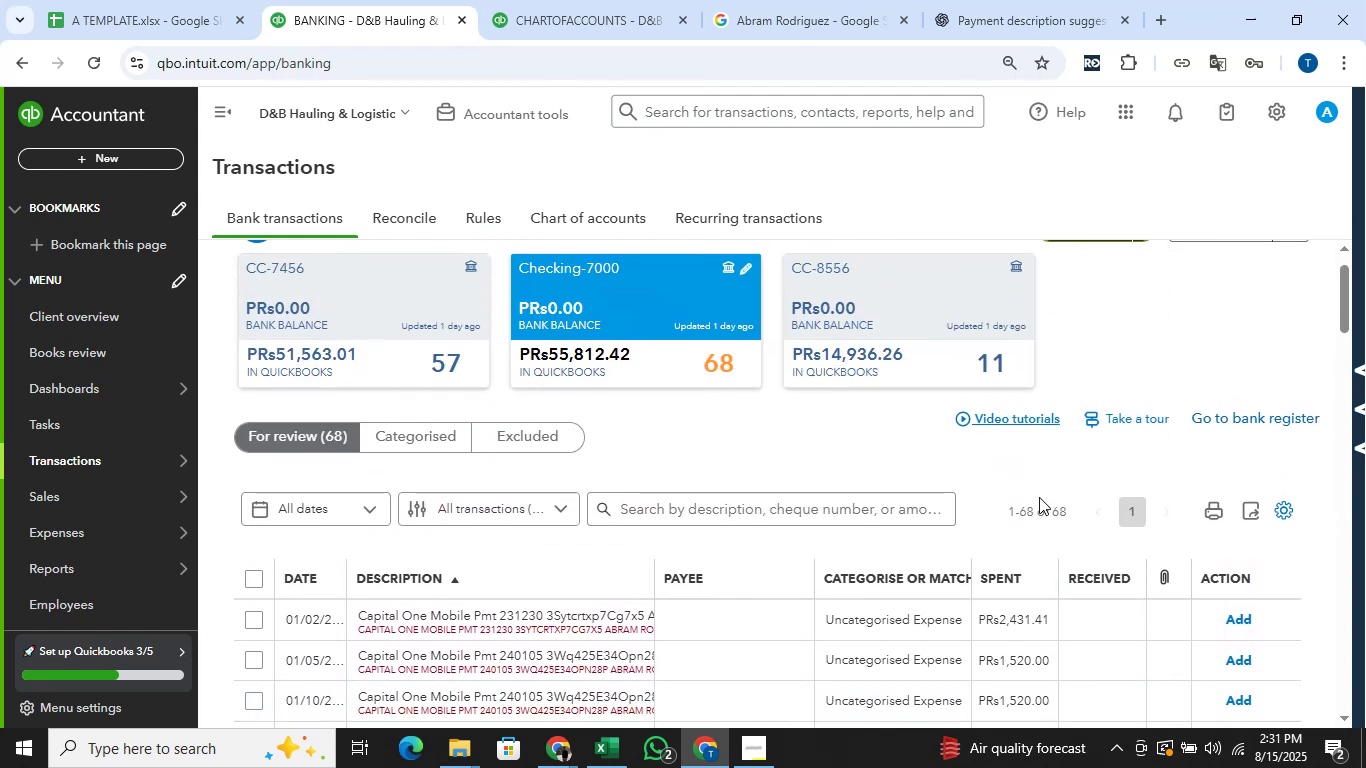 
wait(6.62)
 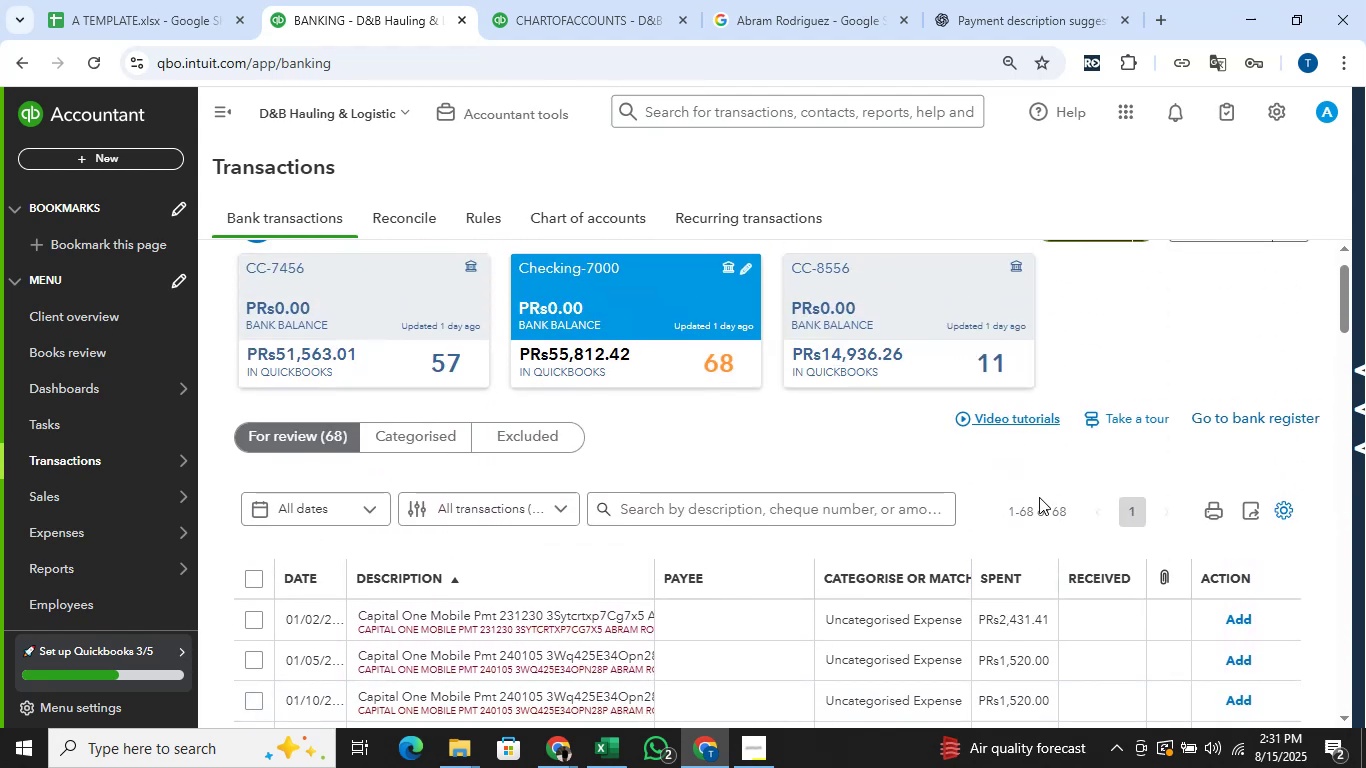 
scroll: coordinate [1039, 497], scroll_direction: down, amount: 1.0
 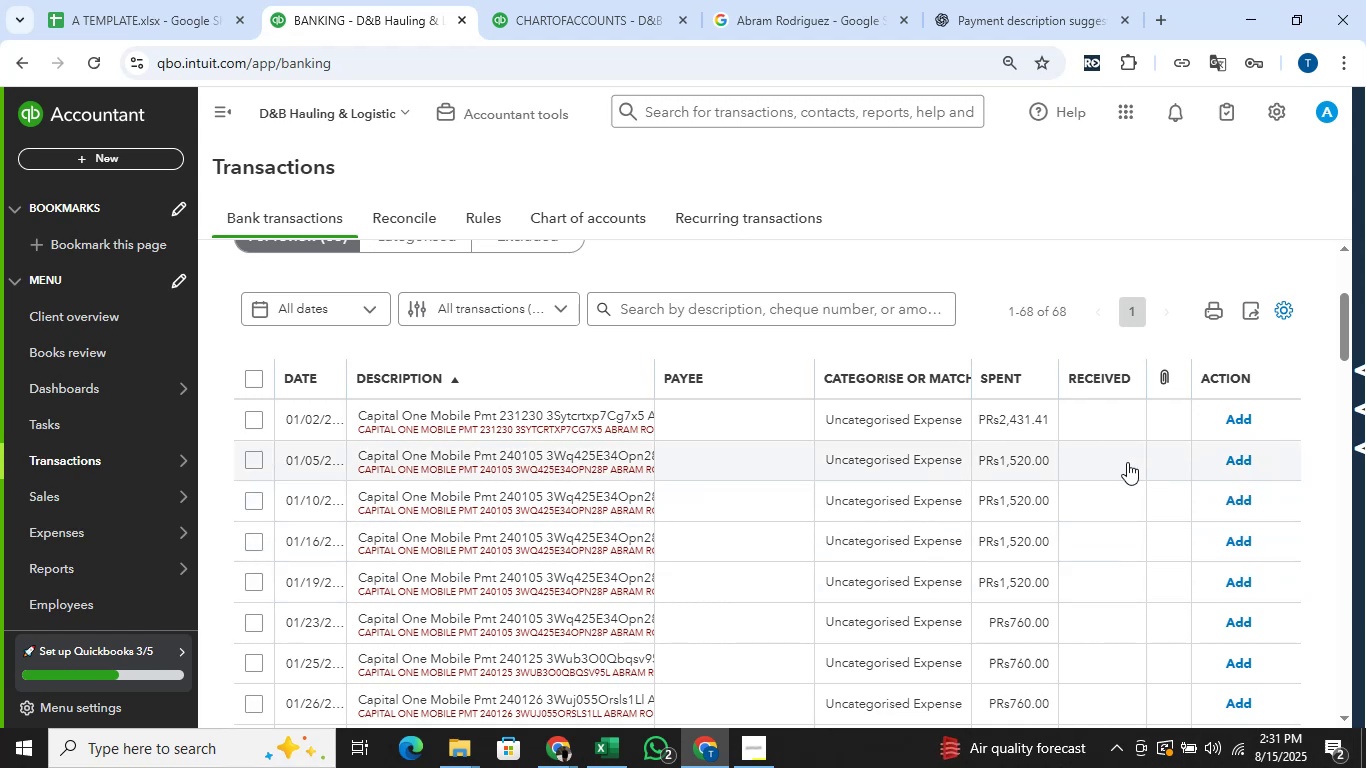 
wait(28.74)
 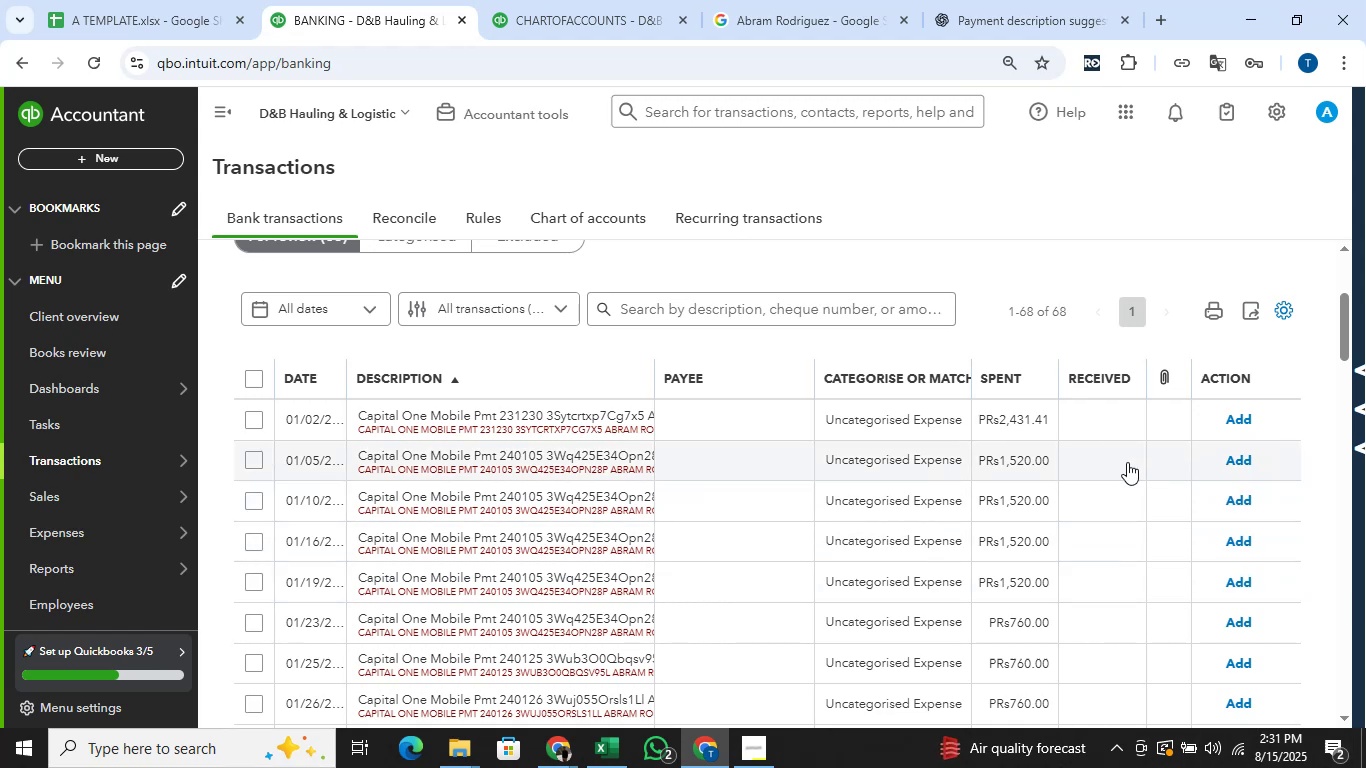 
left_click([1274, 105])
 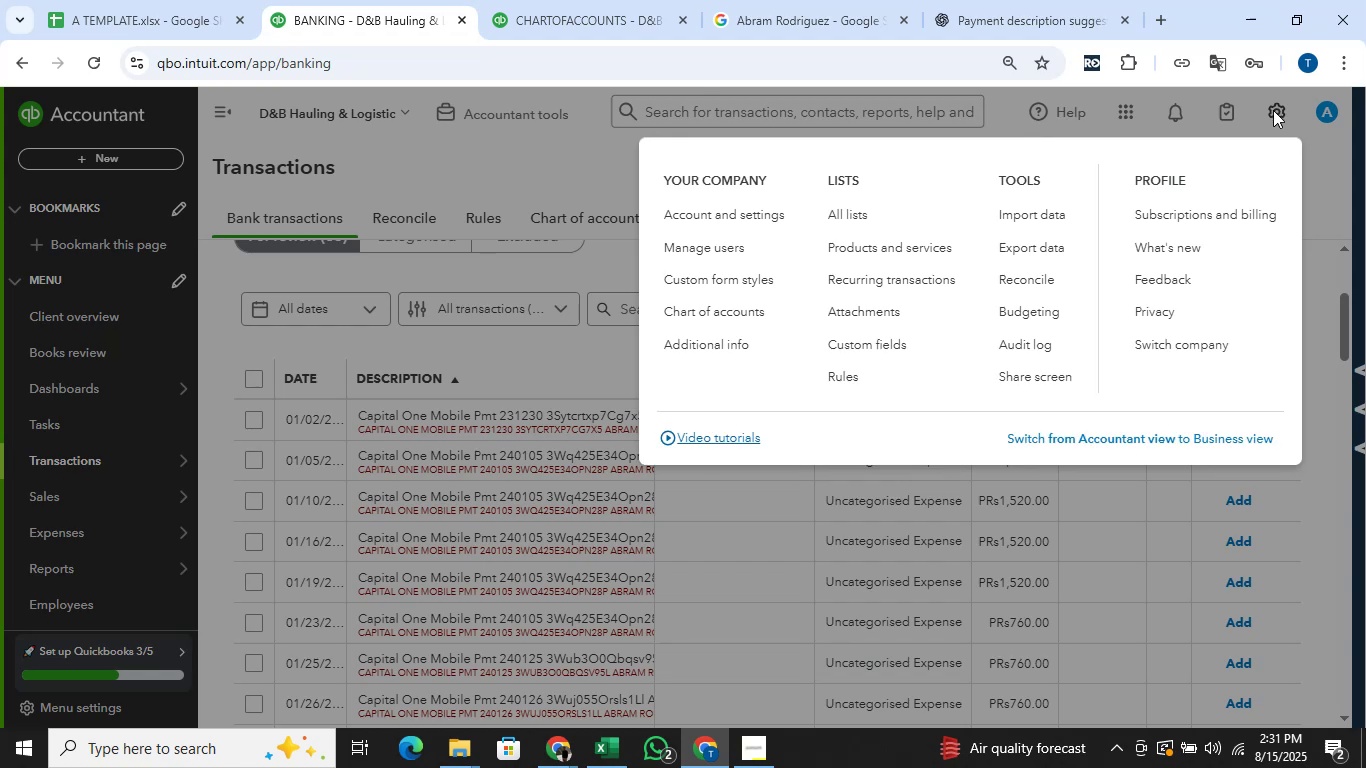 
wait(11.79)
 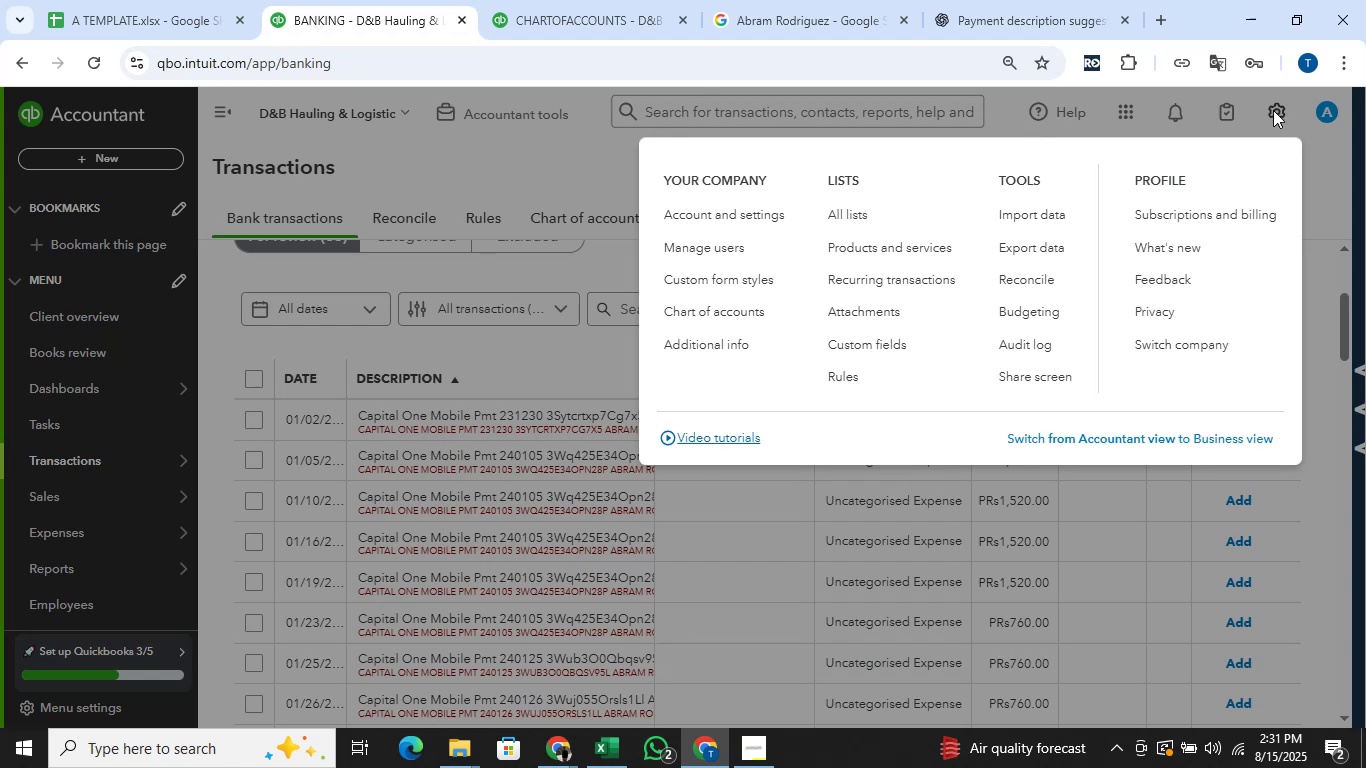 
left_click([775, 207])
 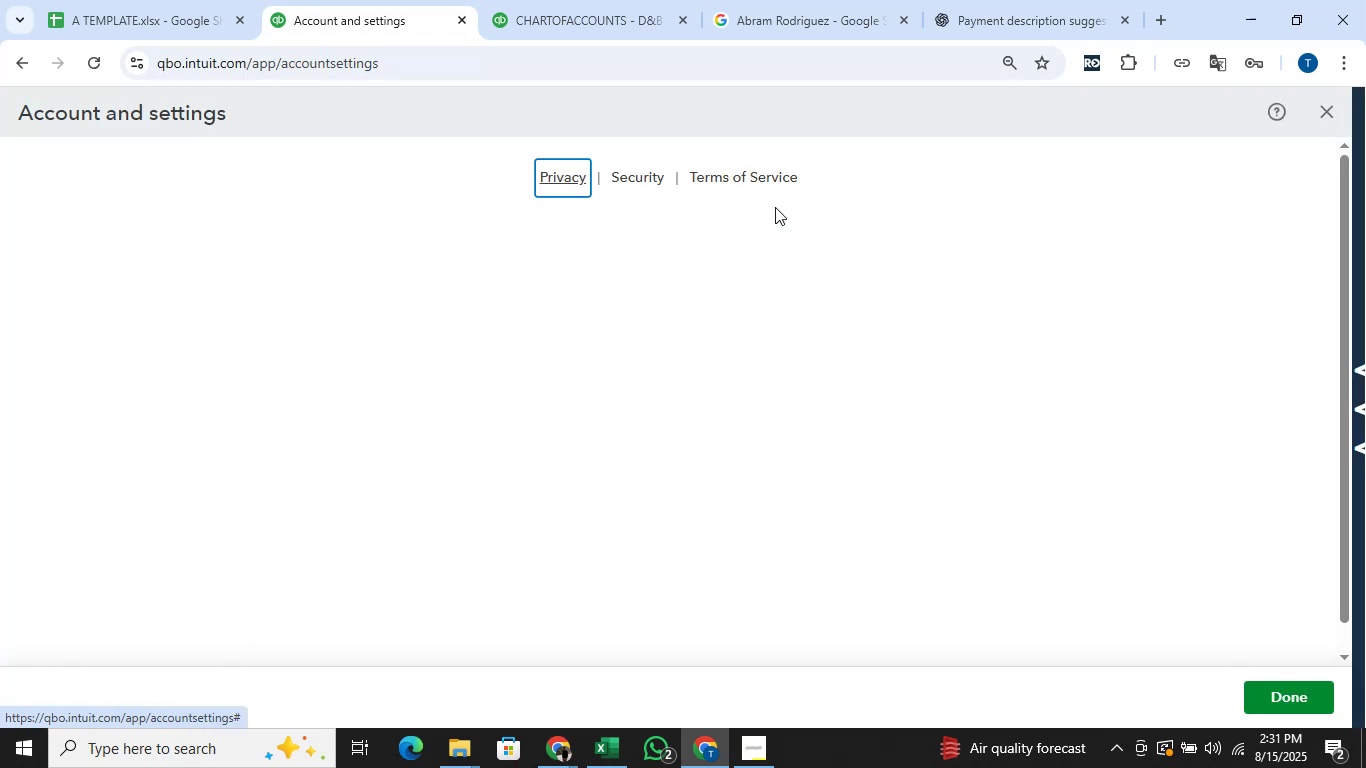 
mouse_move([921, 381])
 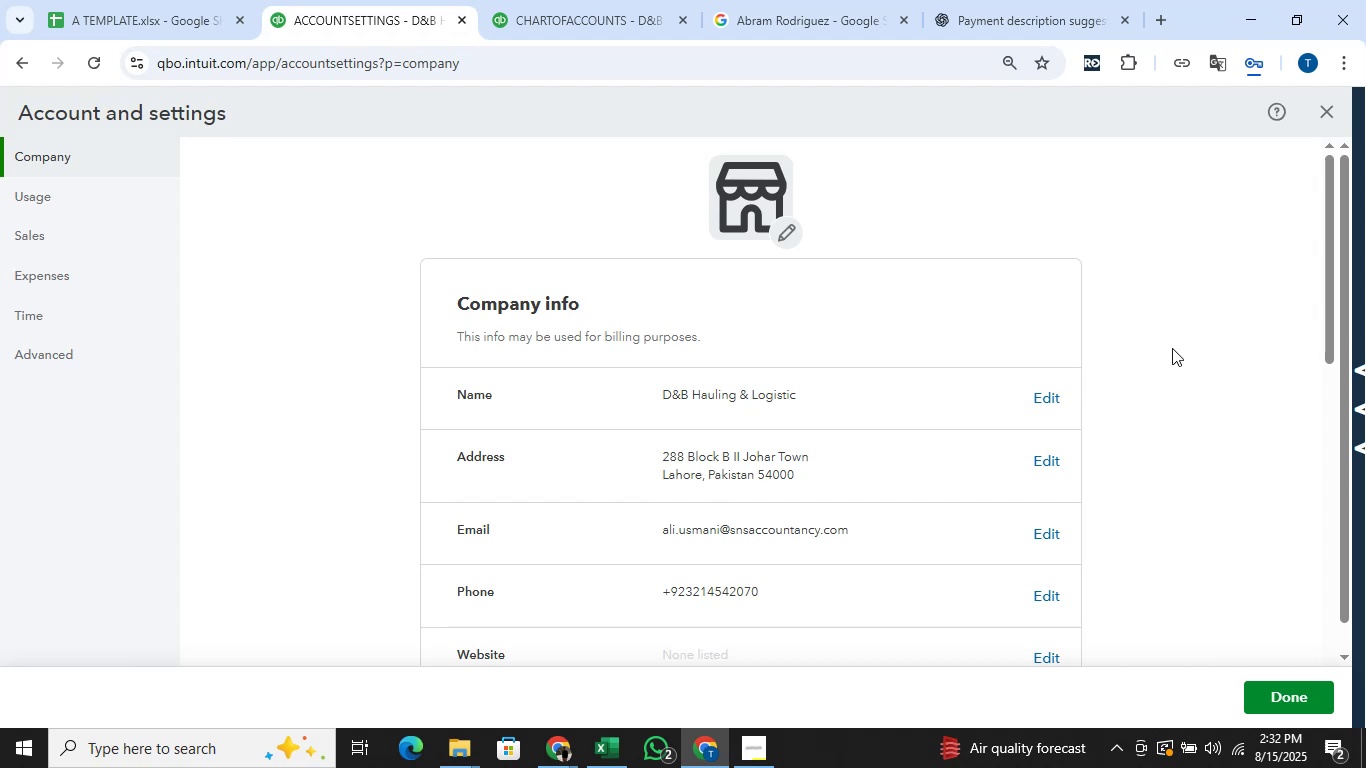 
scroll: coordinate [1172, 348], scroll_direction: down, amount: 1.0
 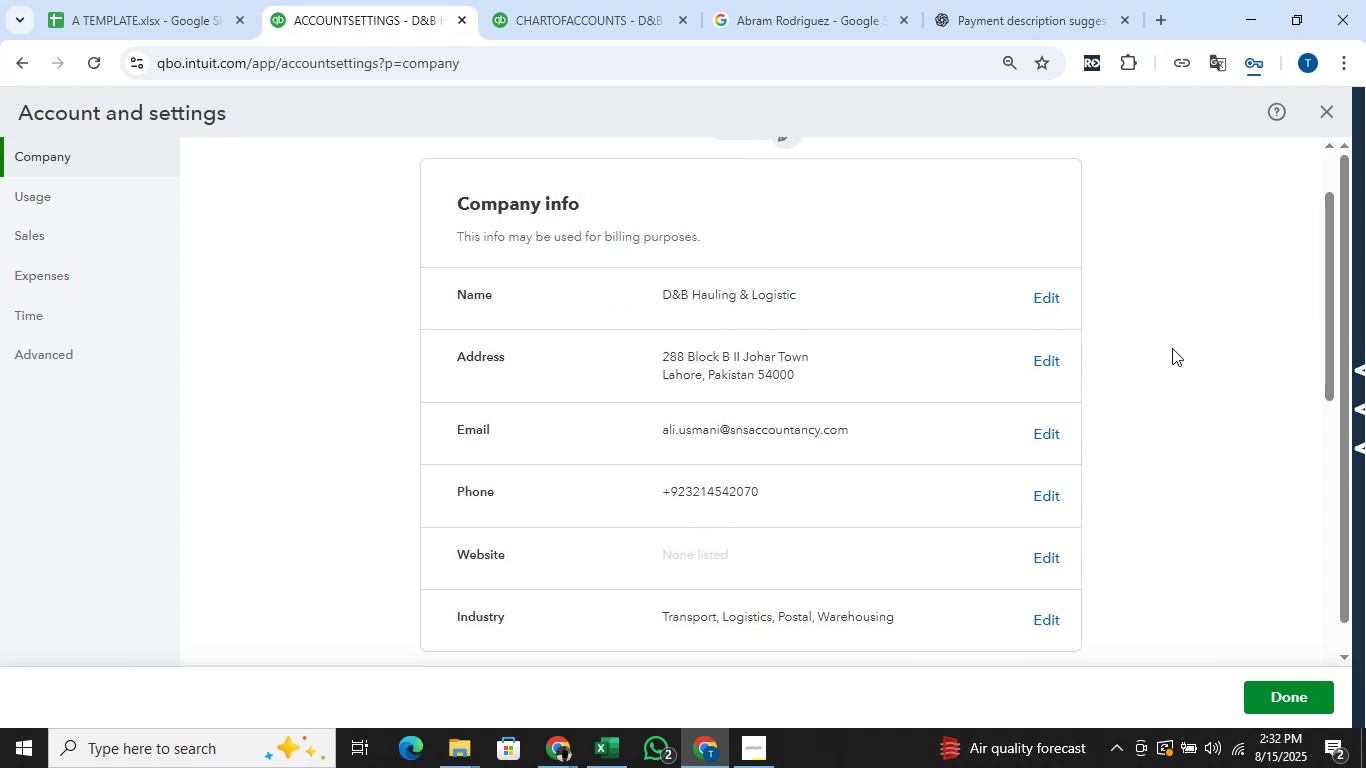 
wait(10.47)
 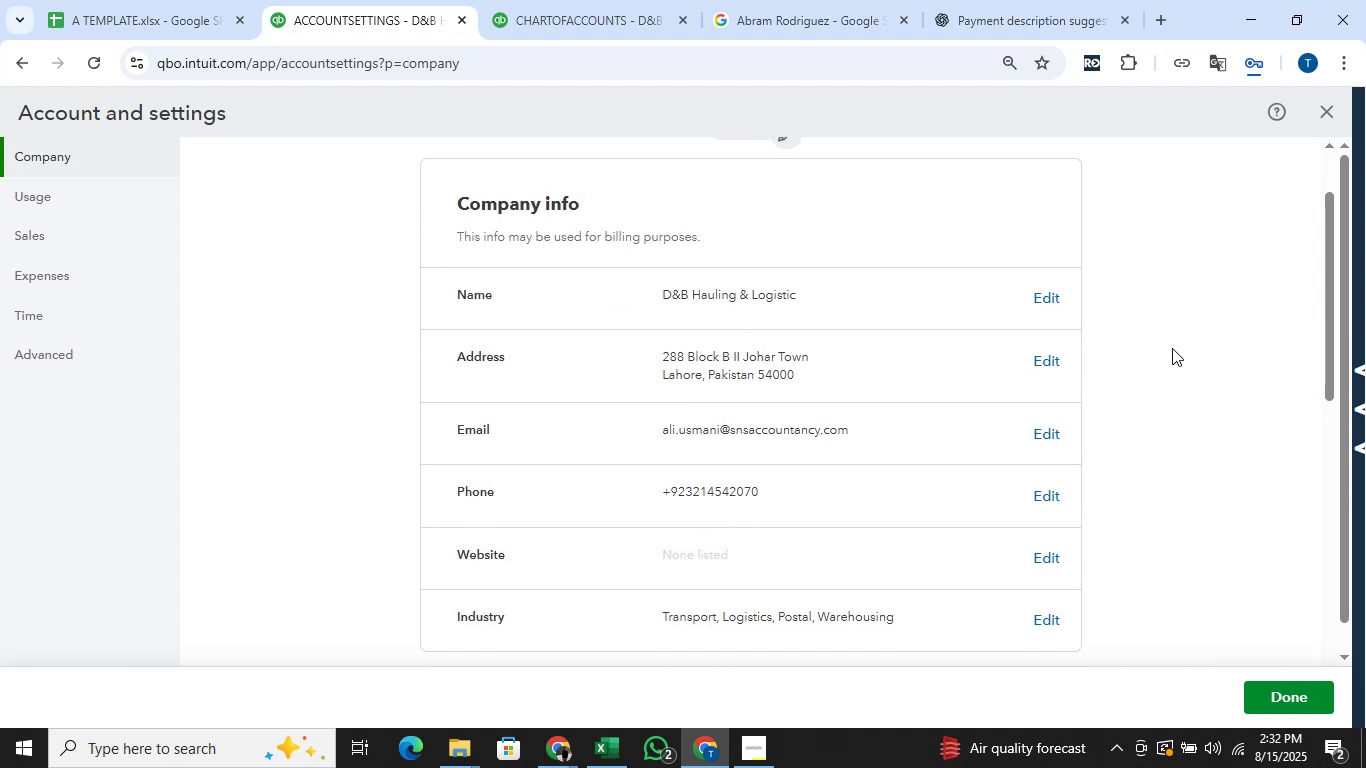 
scroll: coordinate [1098, 457], scroll_direction: up, amount: 3.0
 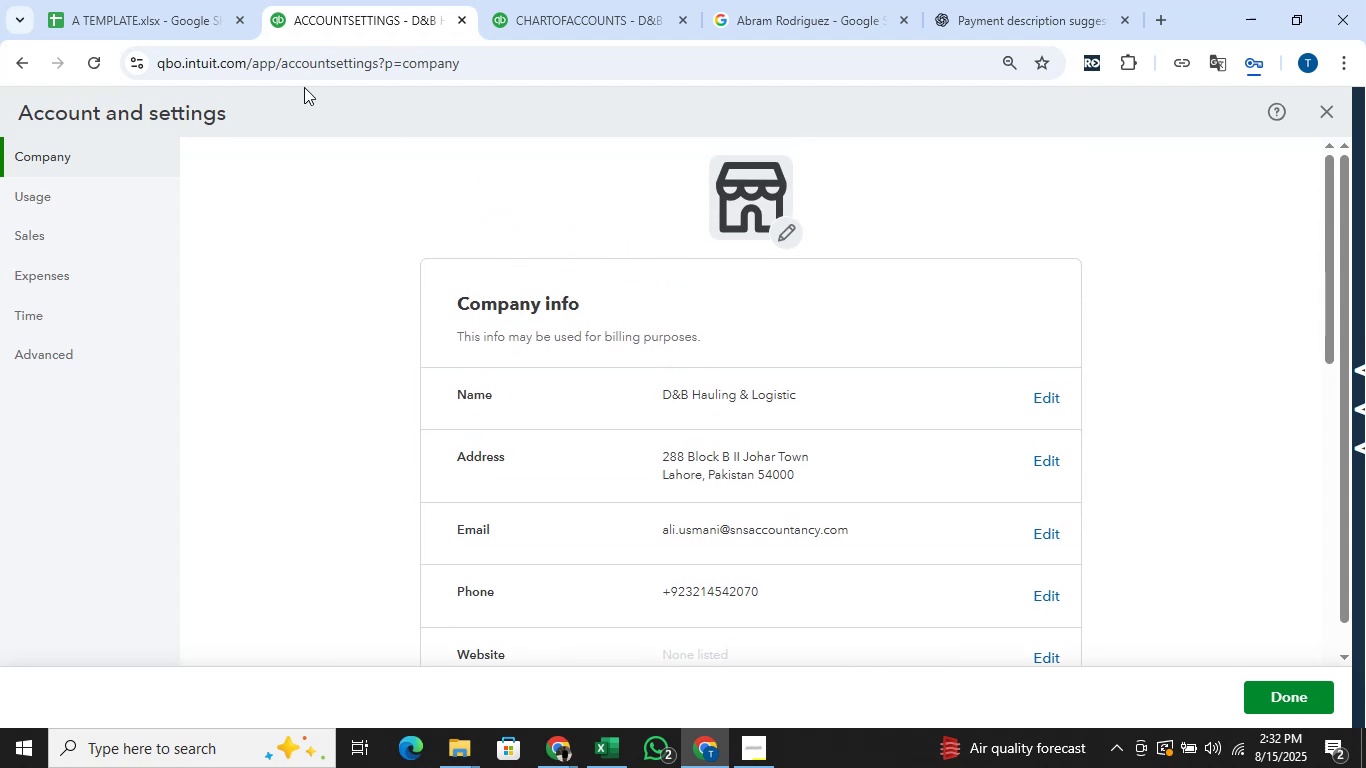 
wait(5.4)
 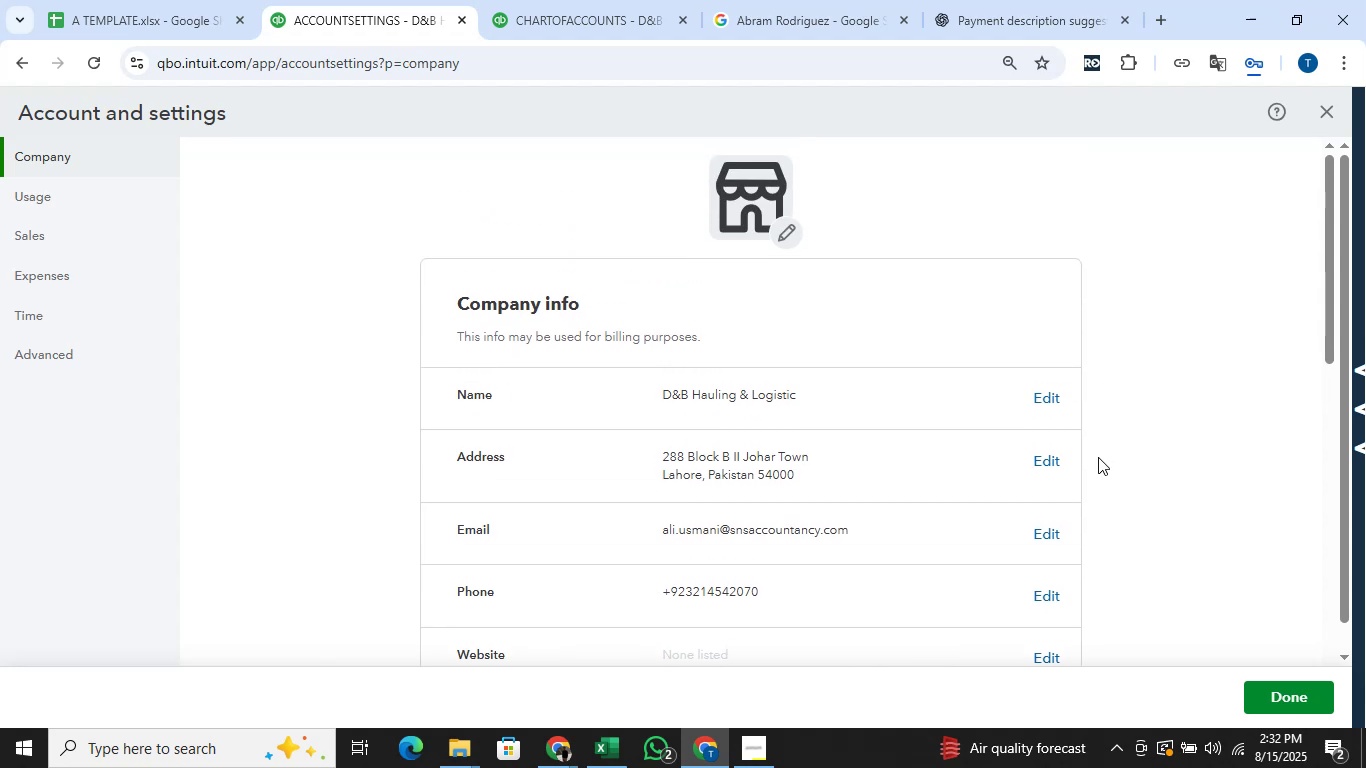 
left_click([544, 0])
 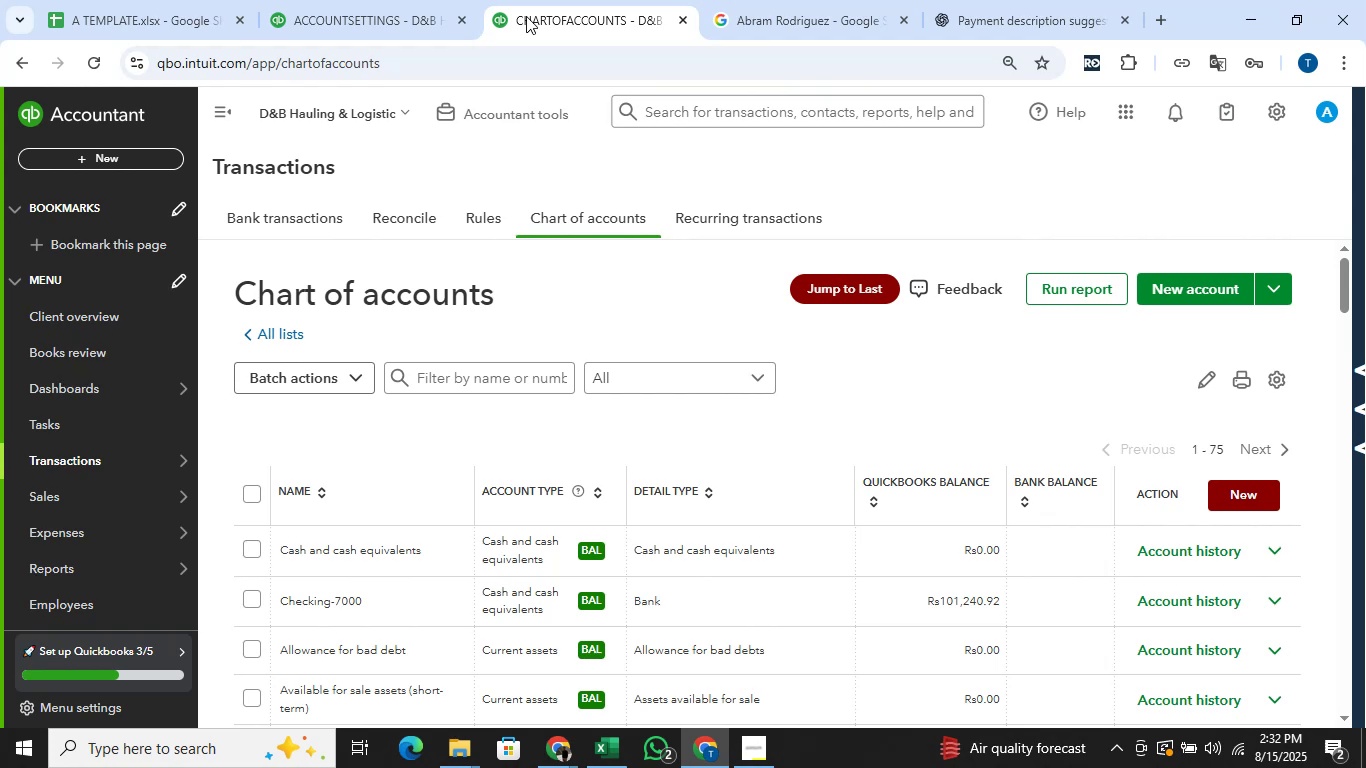 
wait(17.58)
 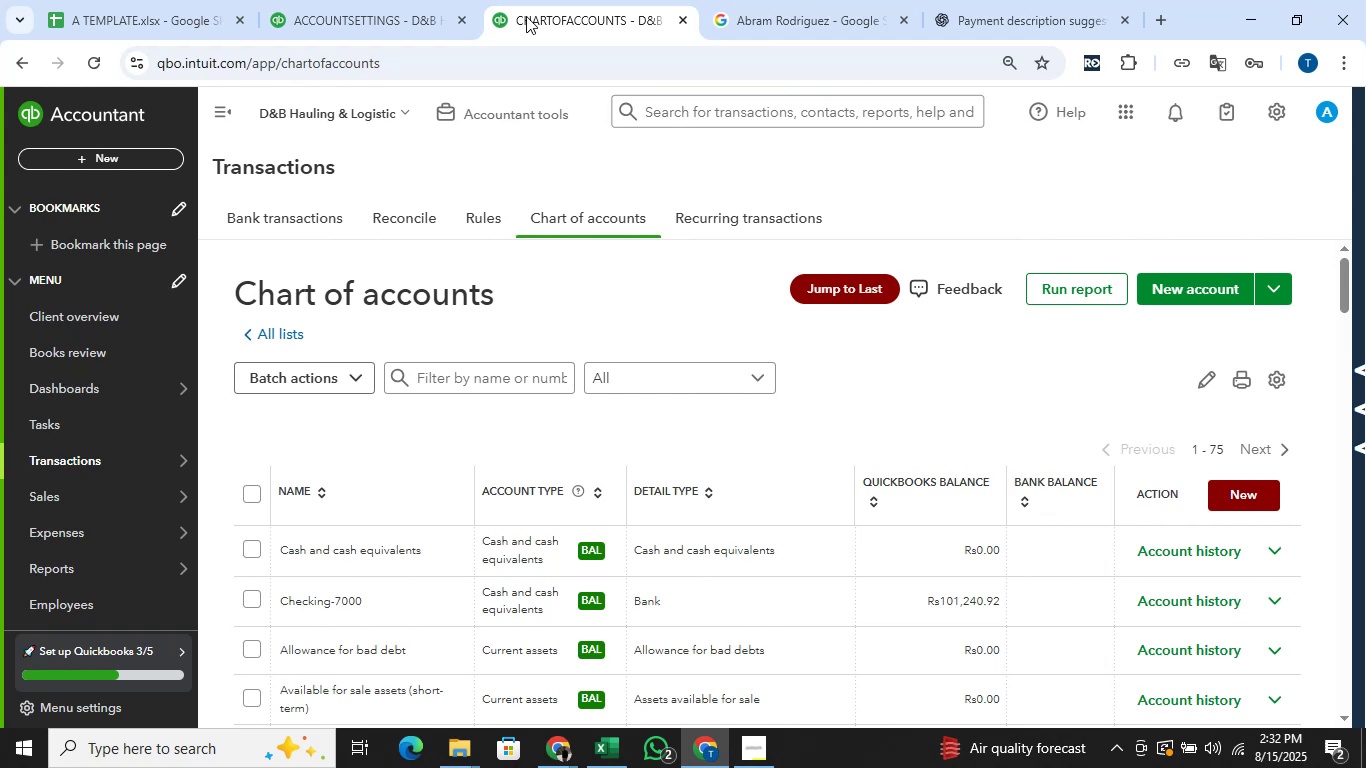 
left_click([798, 0])
 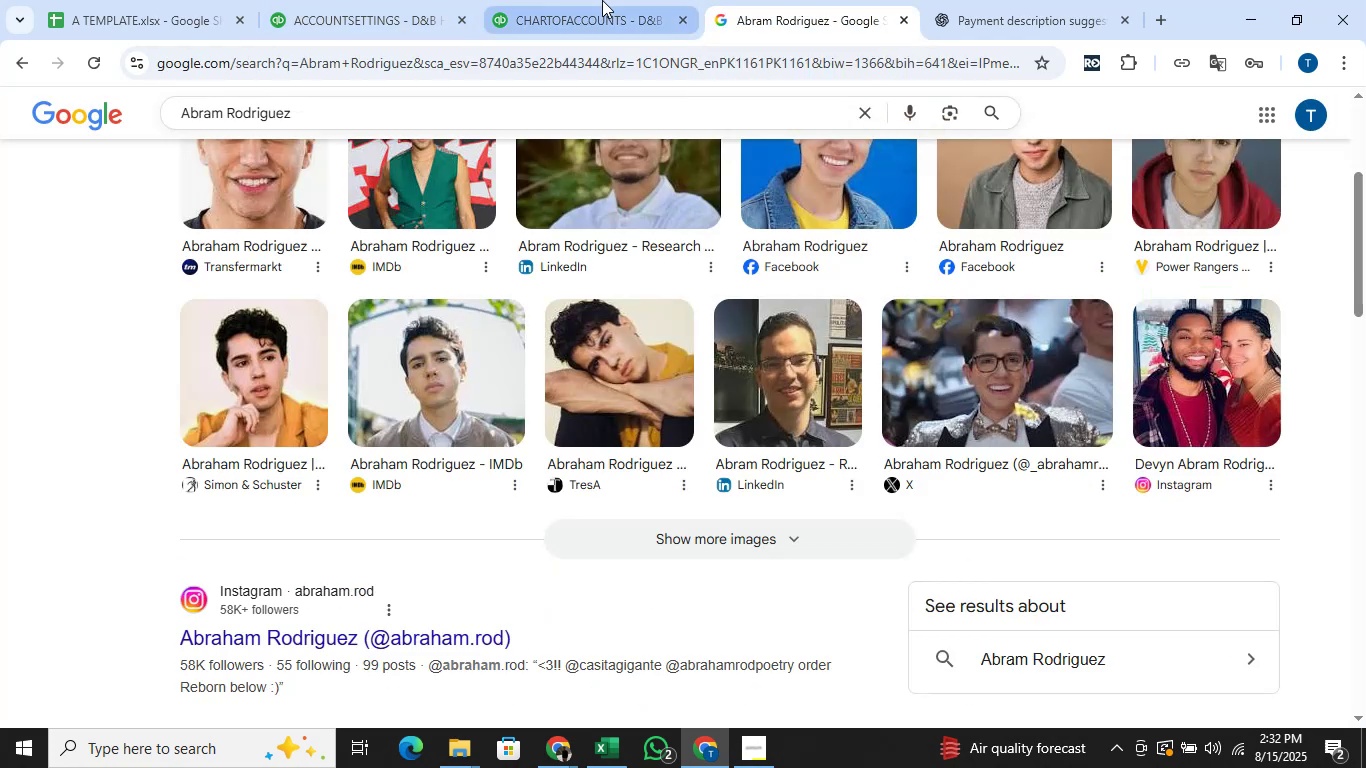 
left_click([602, 0])
 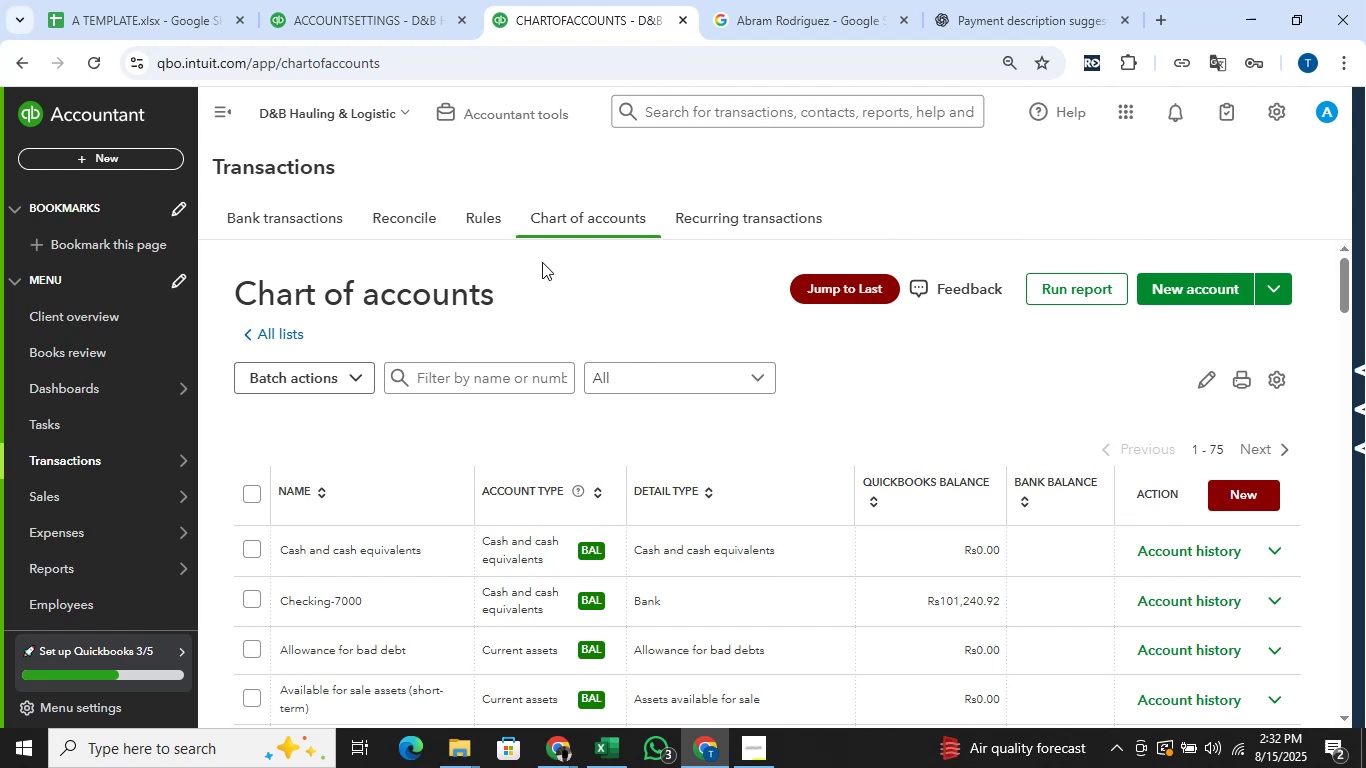 
left_click([423, 0])
 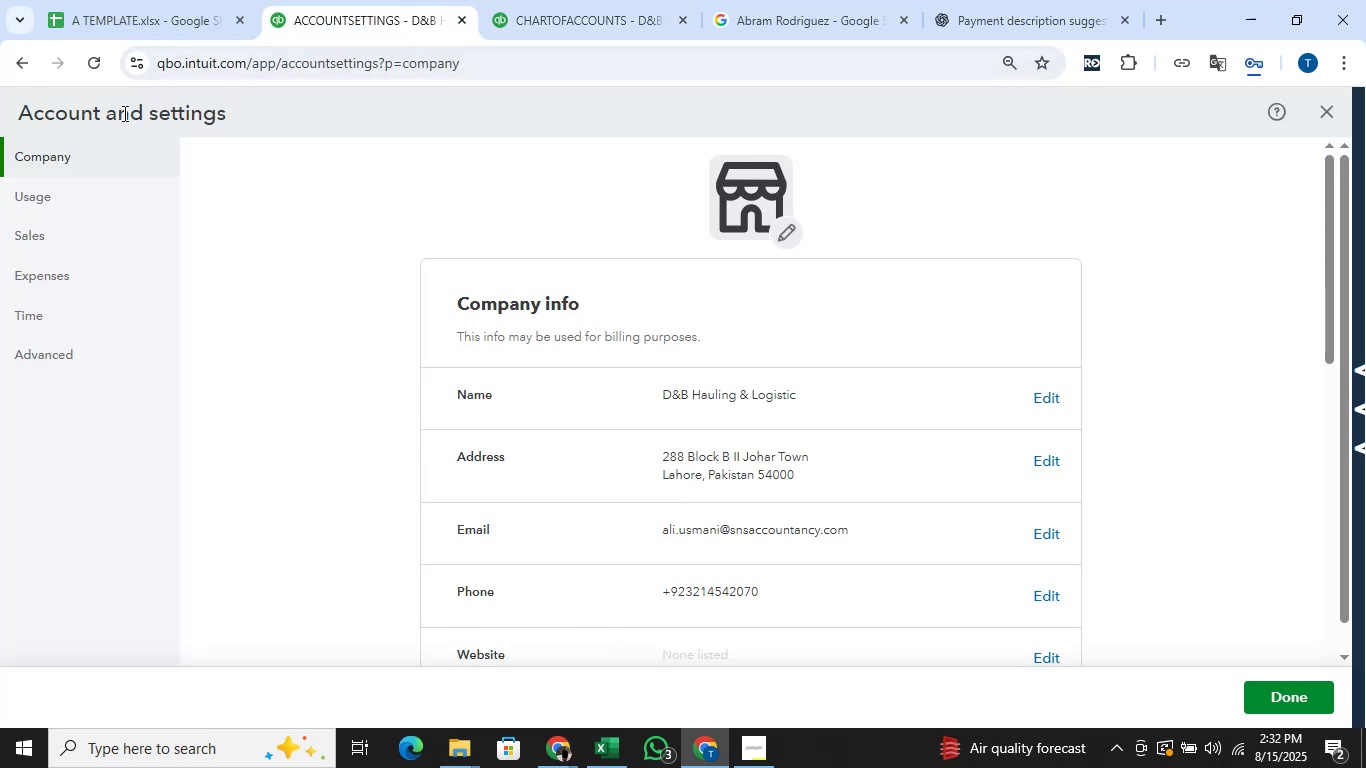 
left_click([19, 53])
 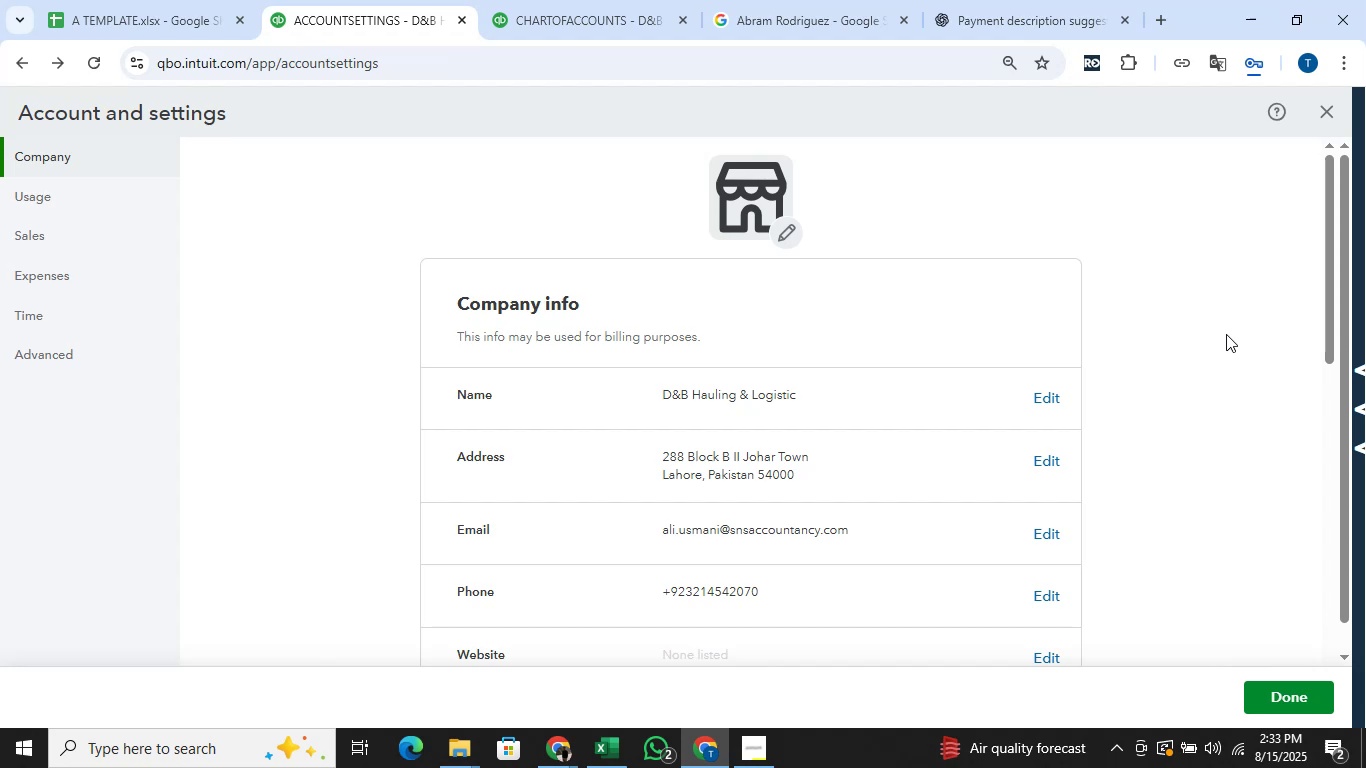 
wait(26.89)
 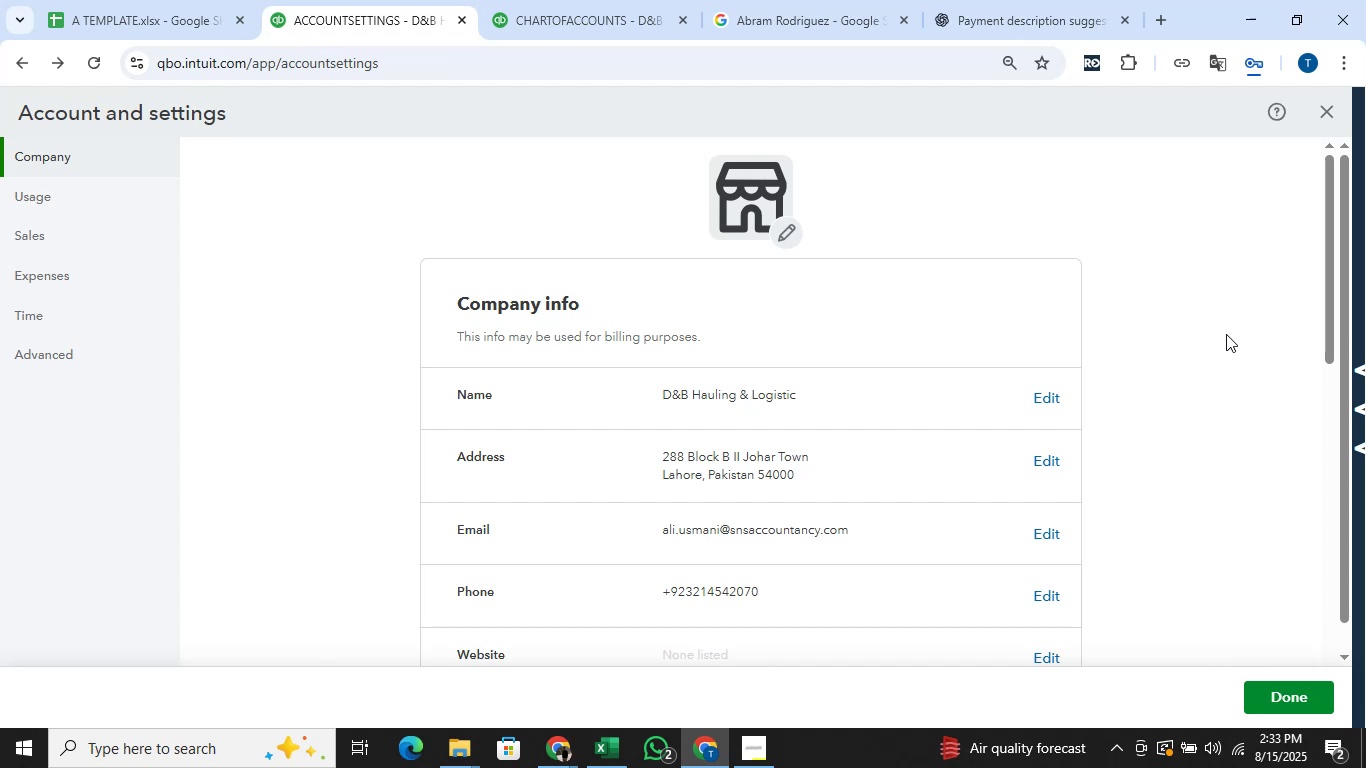 
left_click([8, 64])
 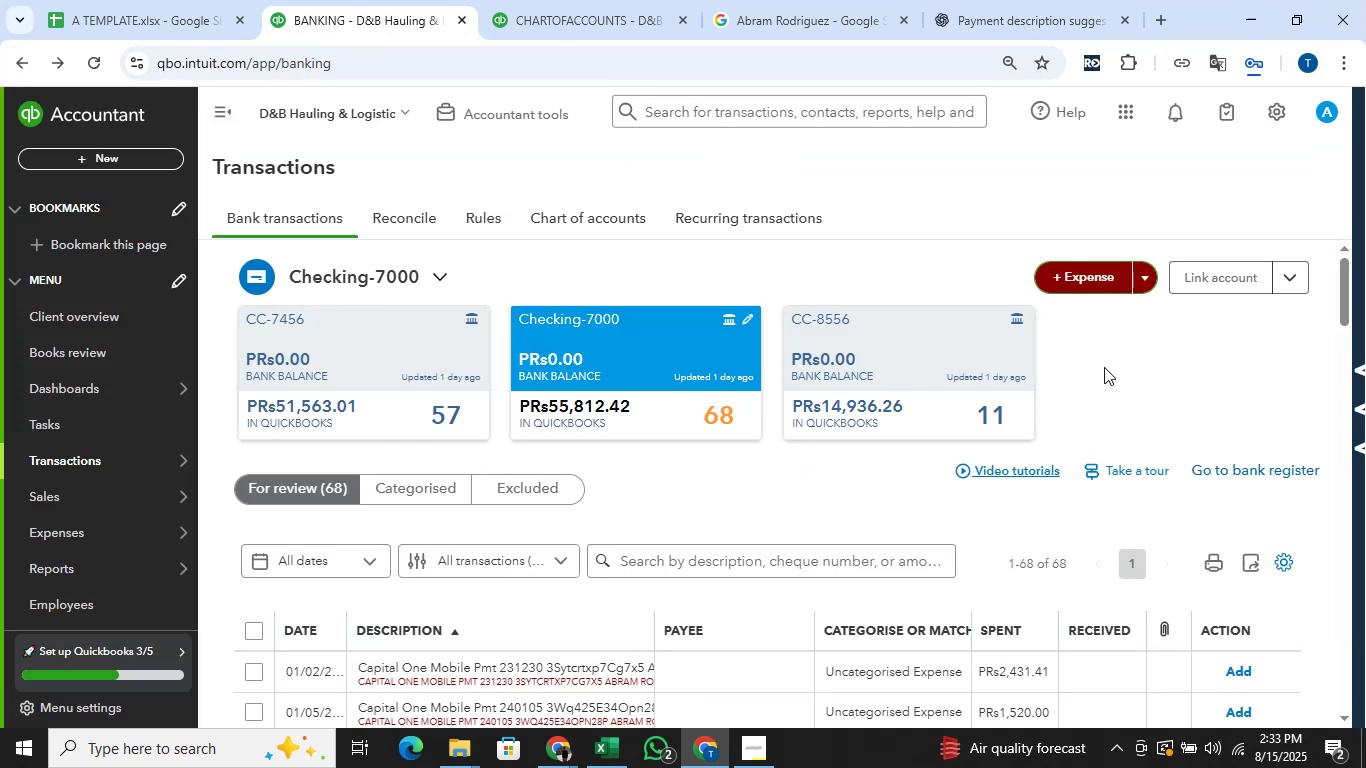 
scroll: coordinate [1099, 397], scroll_direction: down, amount: 4.0
 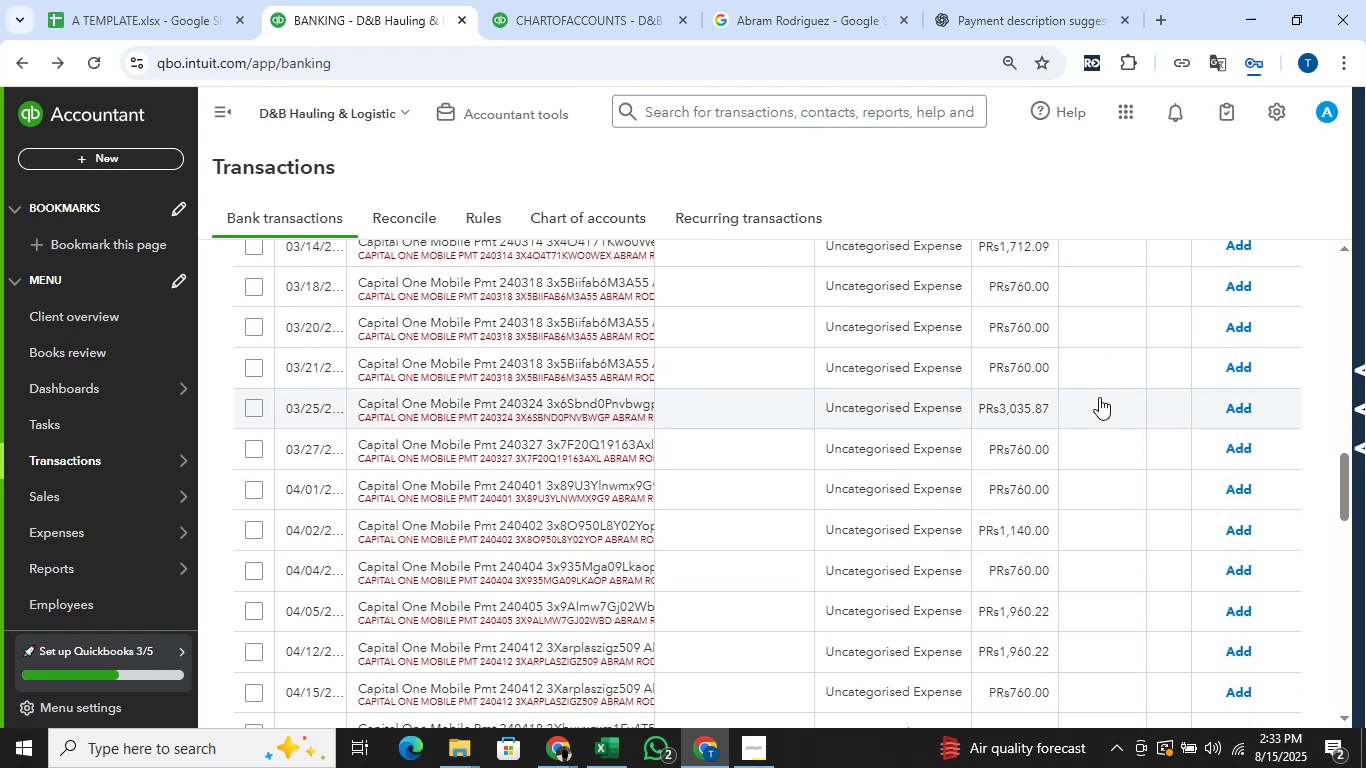 
wait(9.8)
 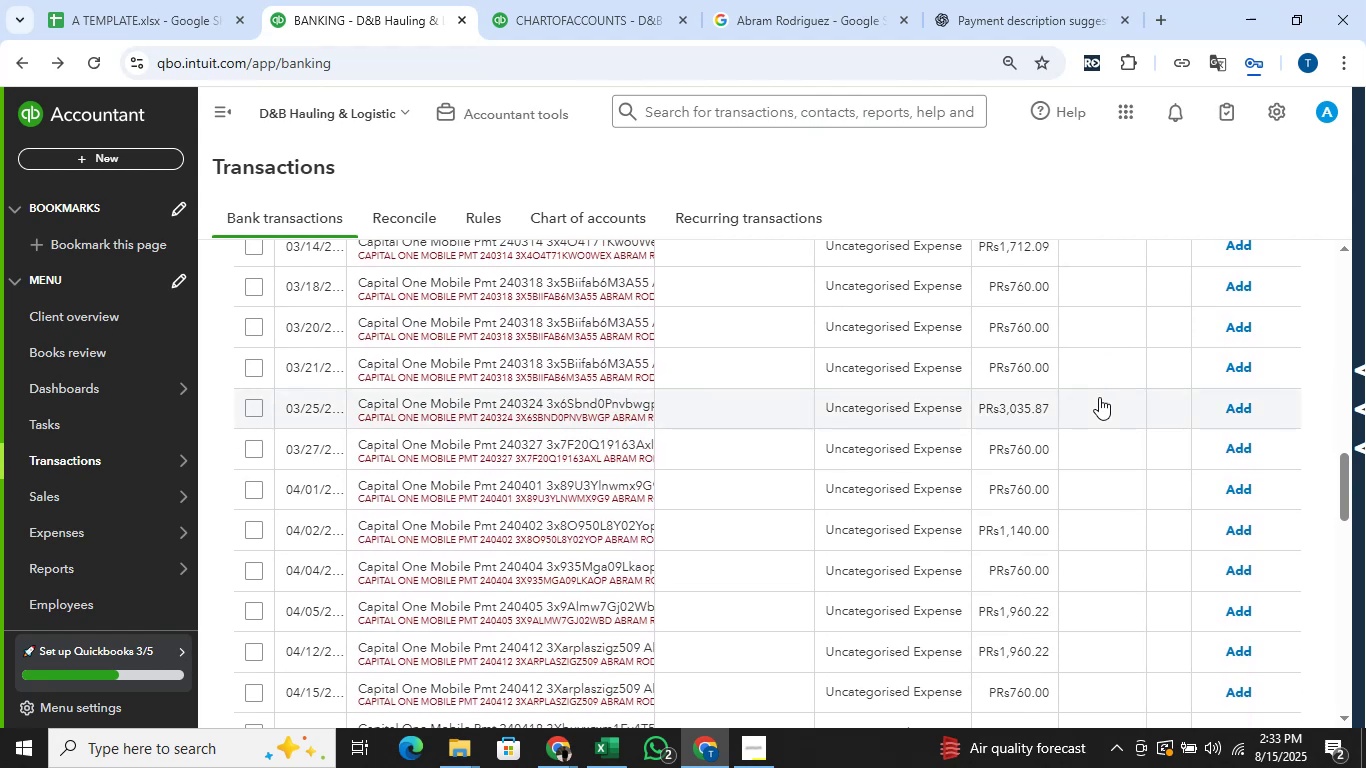 
scroll: coordinate [1044, 420], scroll_direction: up, amount: 13.0
 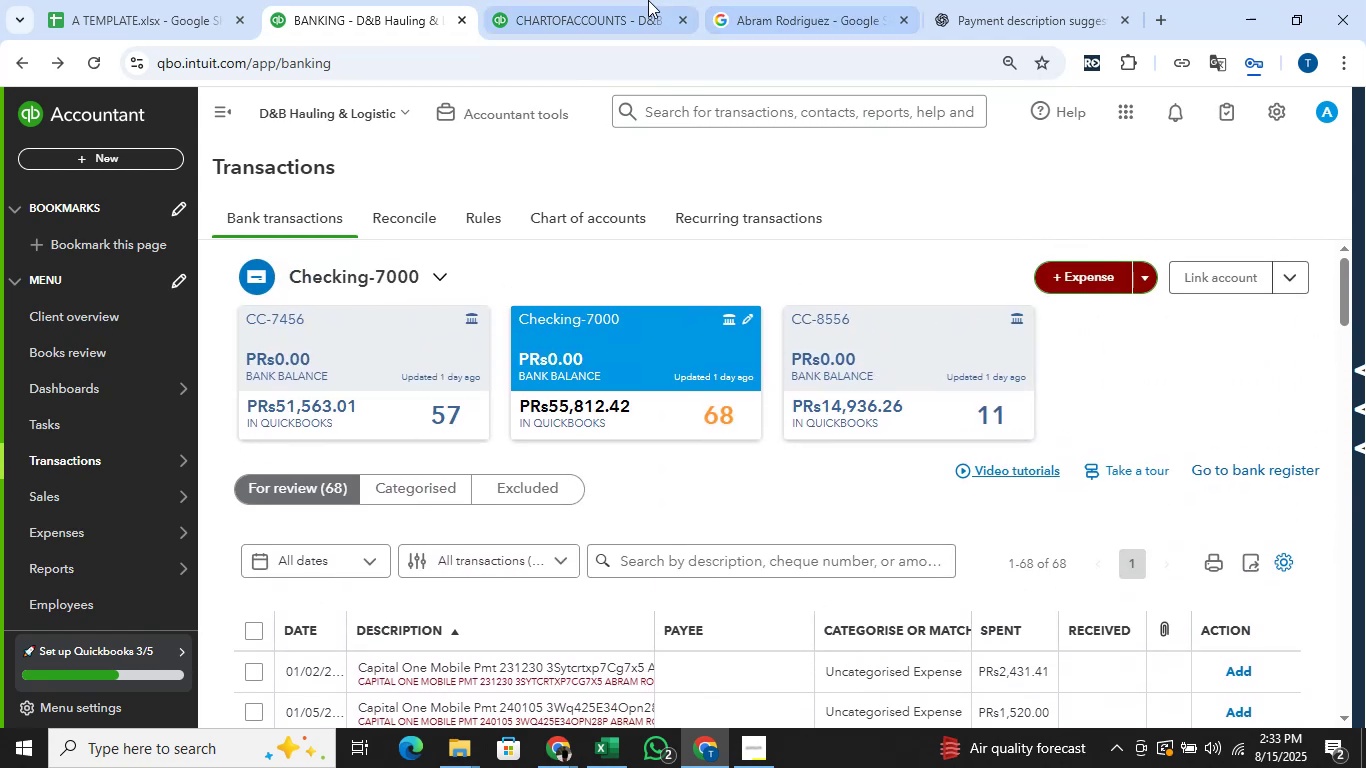 
left_click([601, 0])
 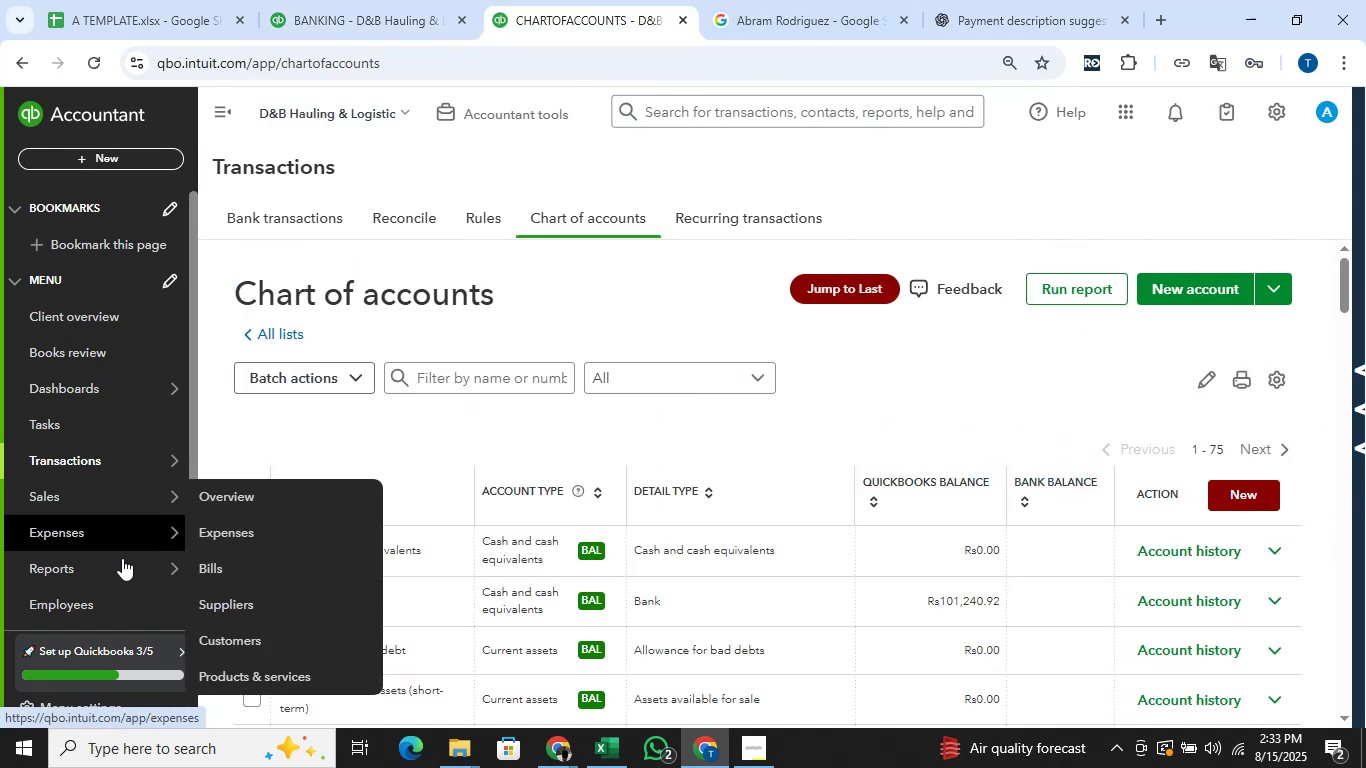 
left_click_drag(start_coordinate=[169, 566], to_coordinate=[196, 566])
 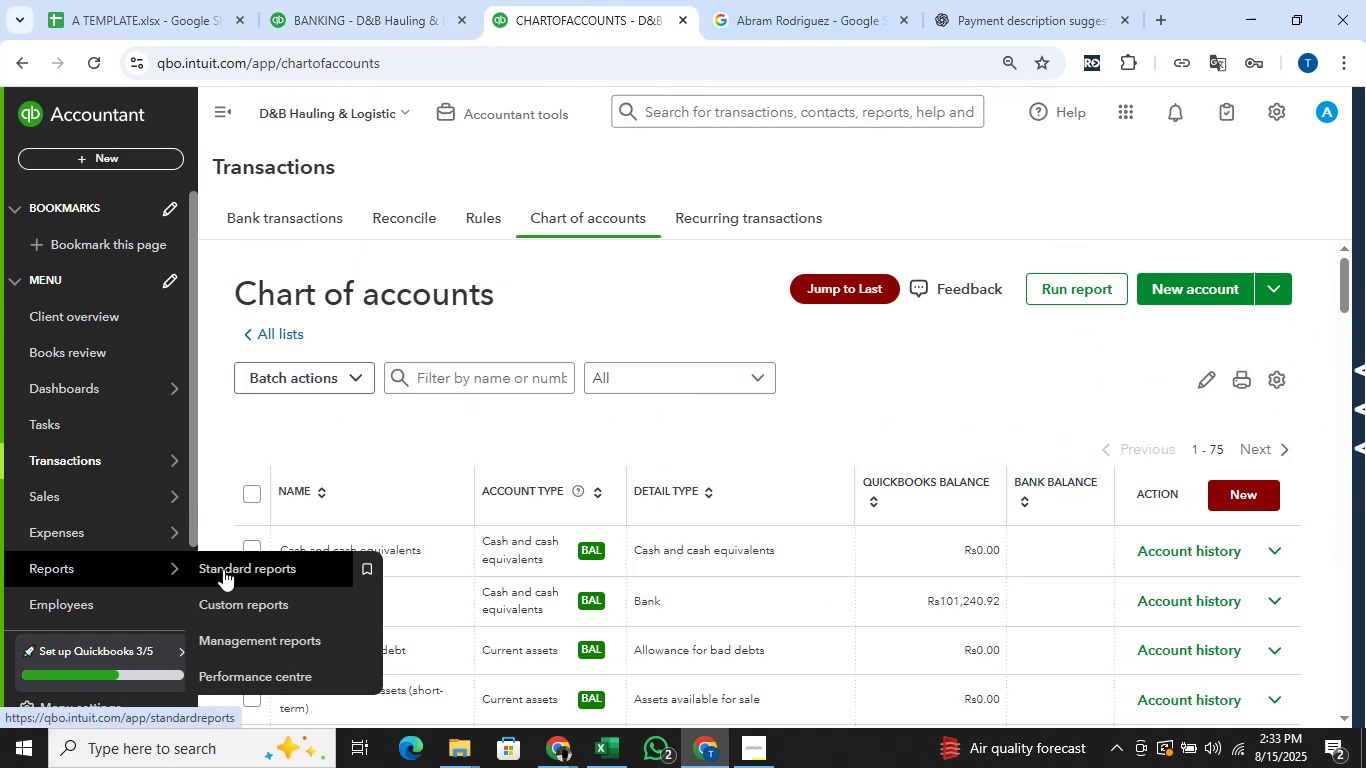 
double_click([223, 569])
 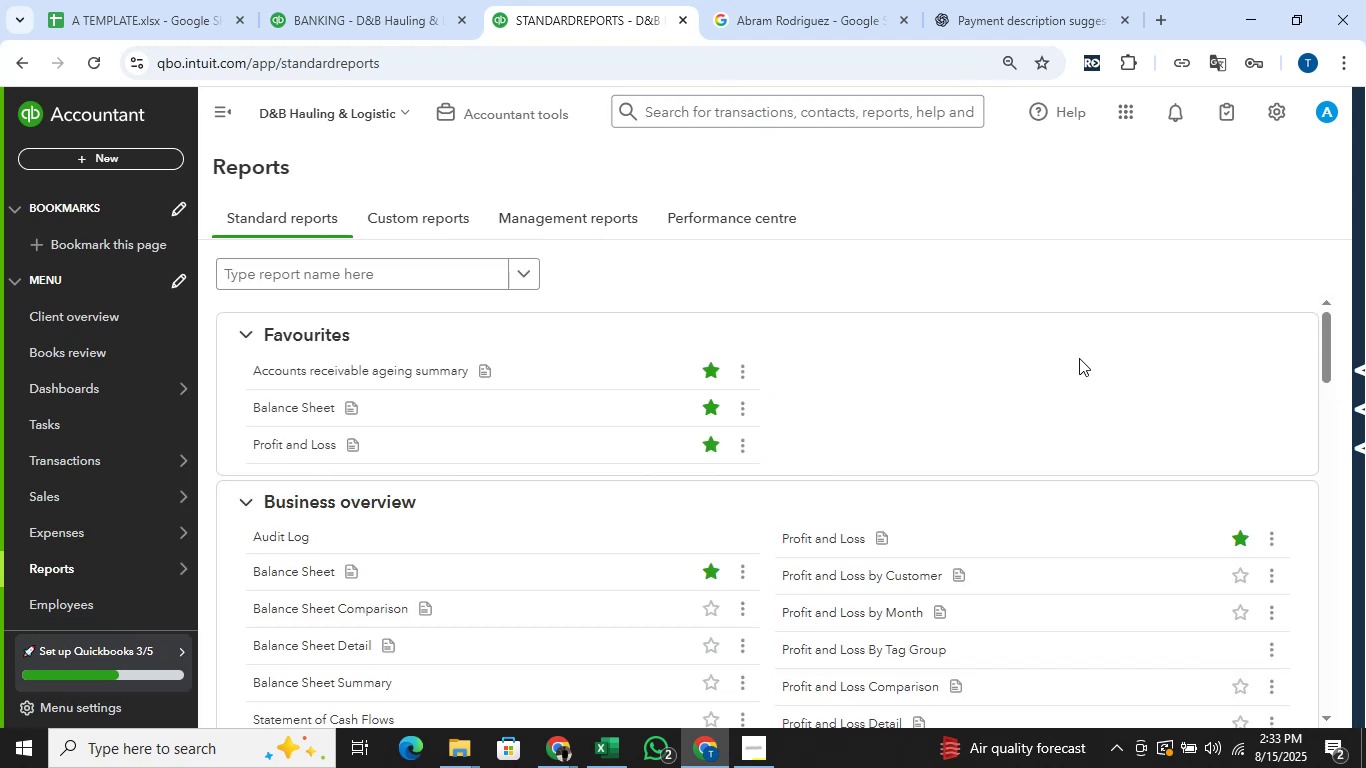 
wait(7.42)
 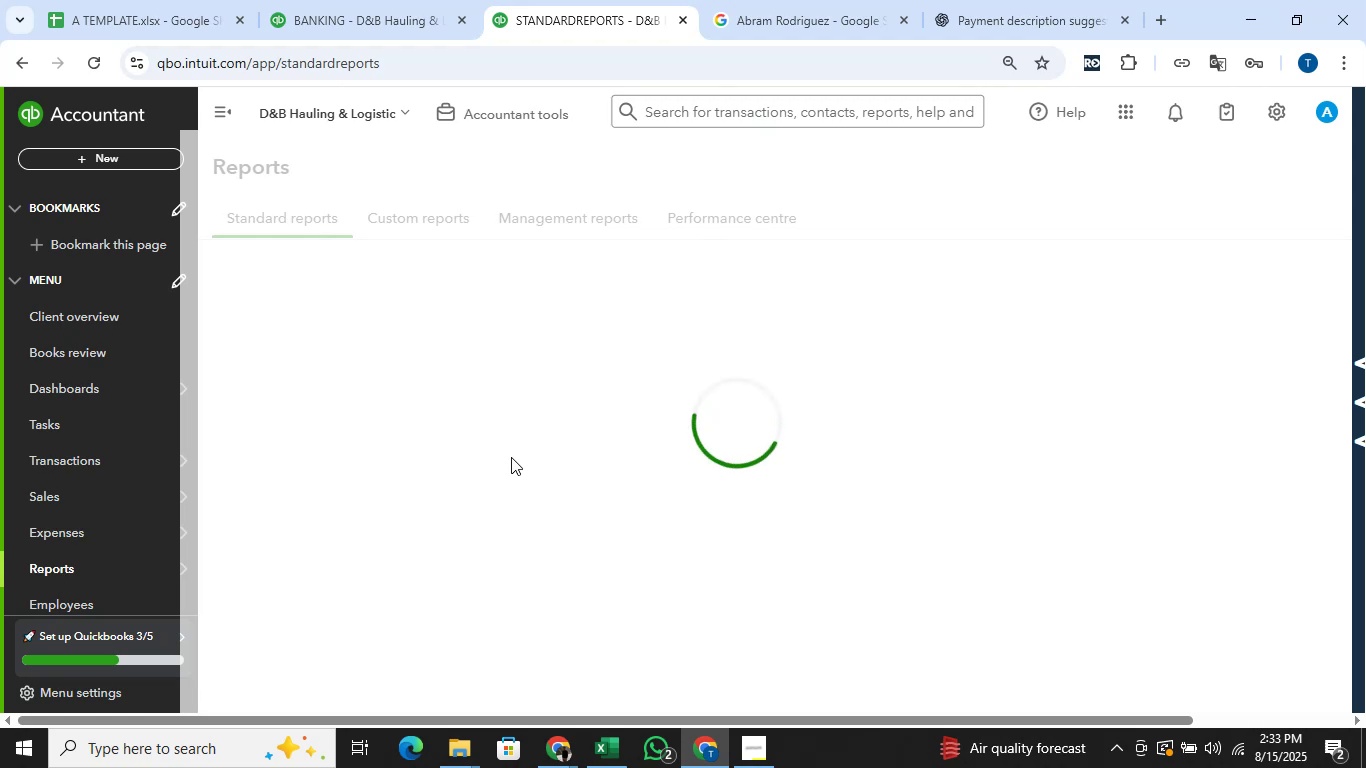 
scroll: coordinate [1087, 353], scroll_direction: down, amount: 6.0
 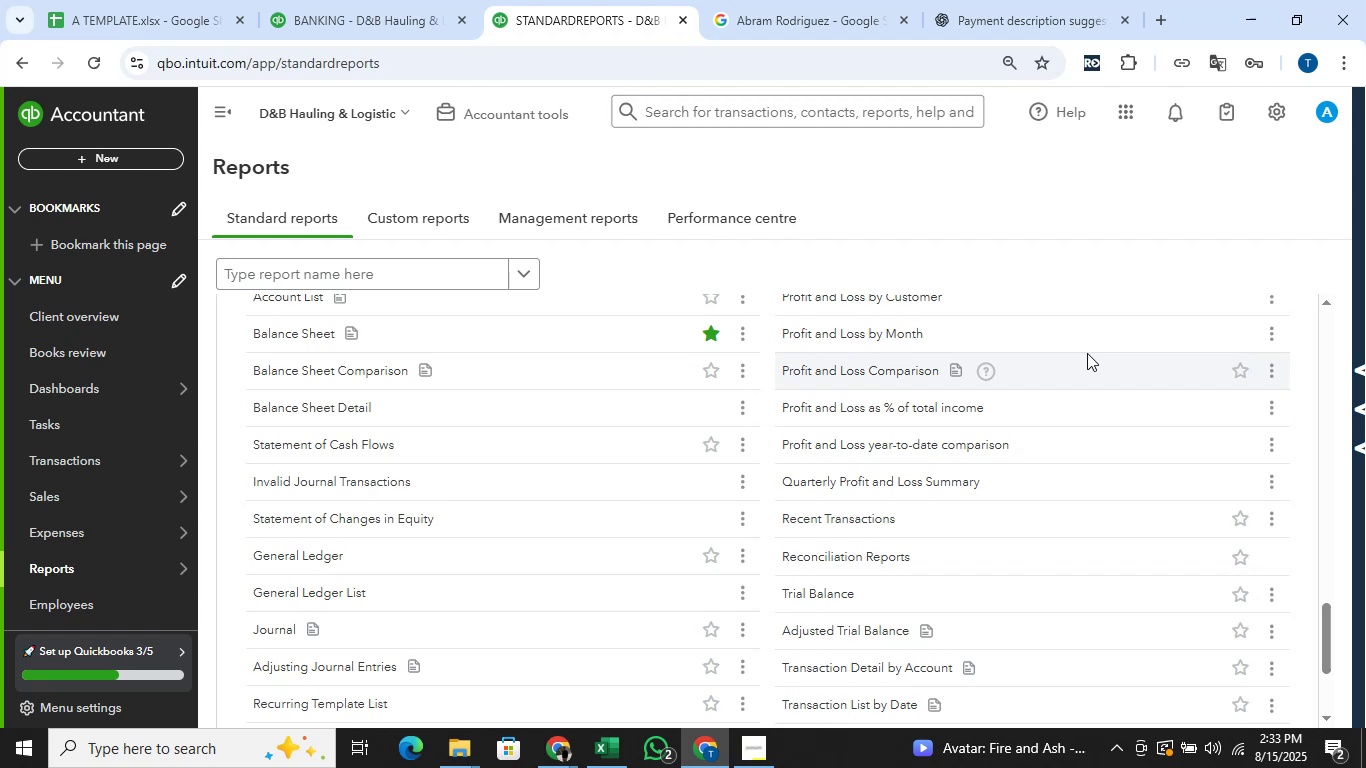 
scroll: coordinate [1087, 353], scroll_direction: down, amount: 1.0
 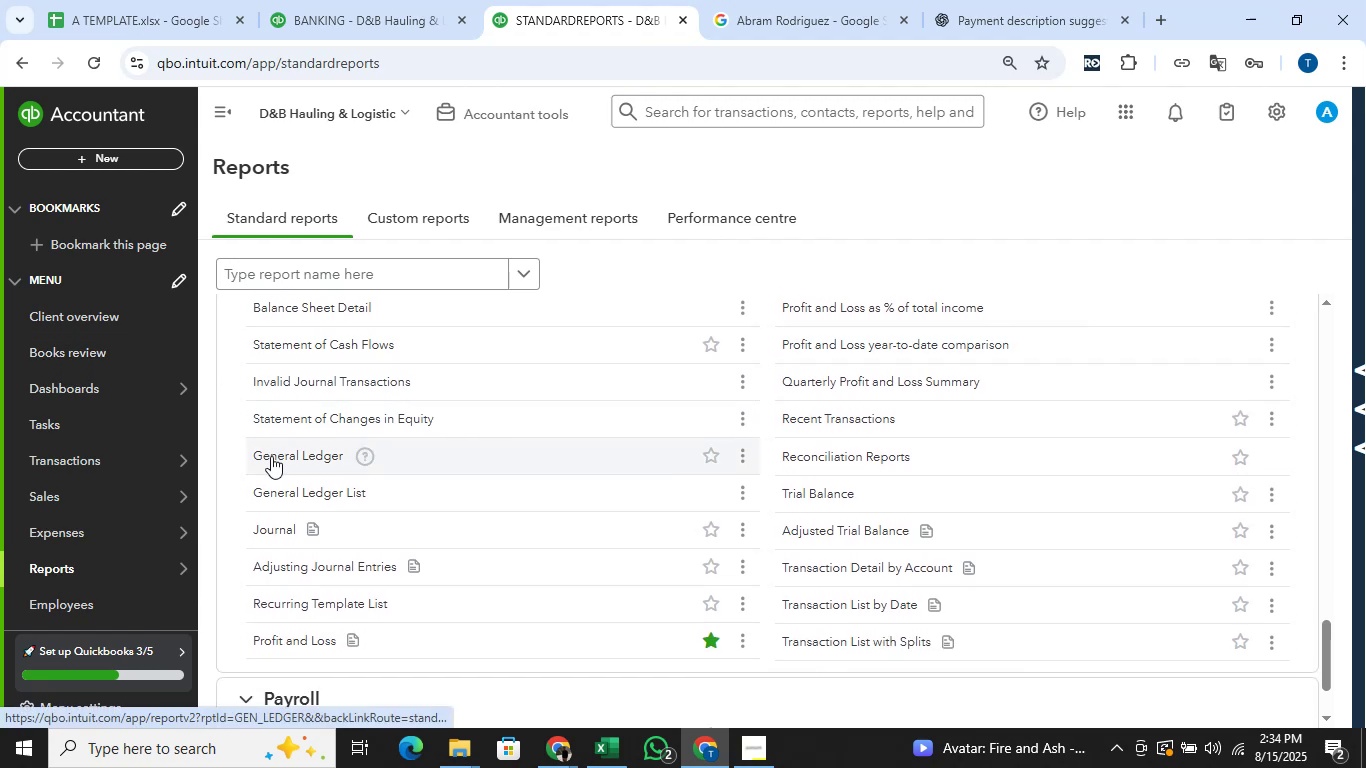 
left_click([281, 451])
 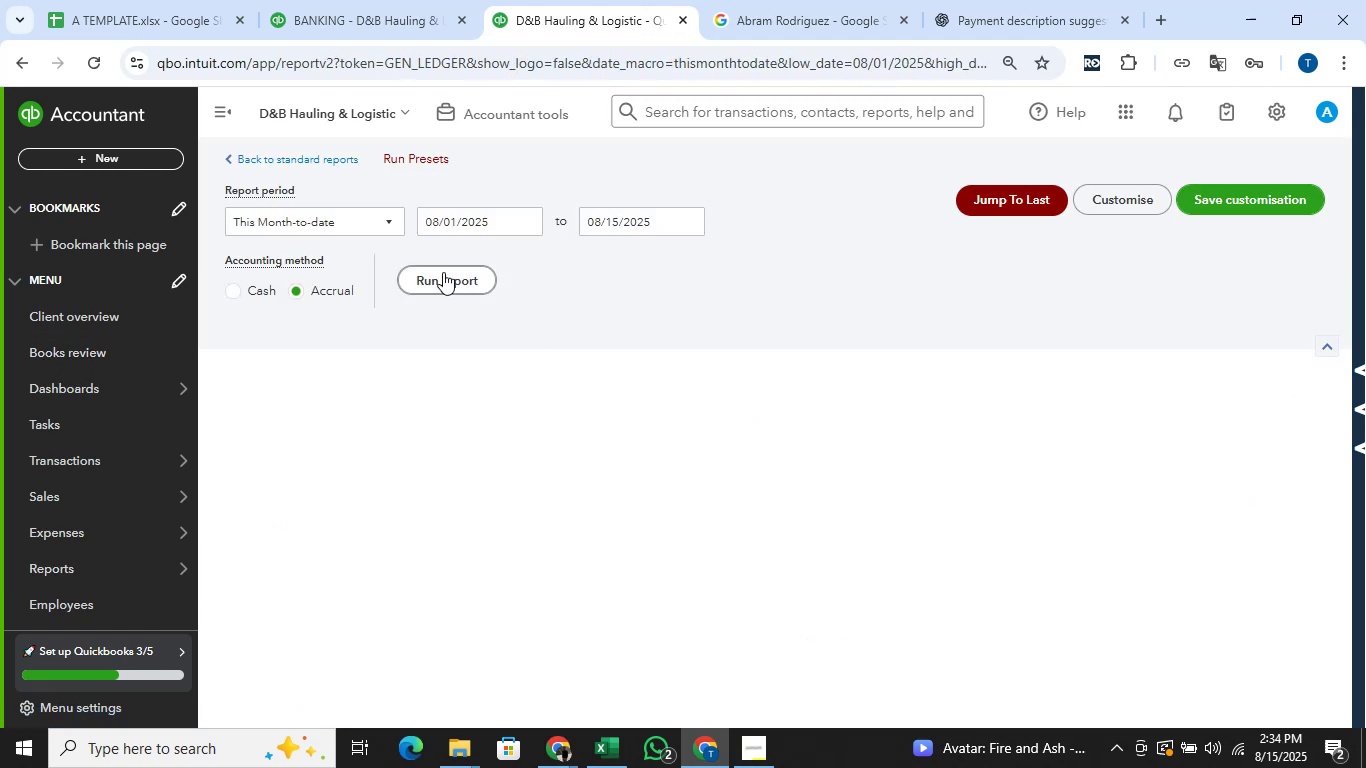 
left_click([393, 233])
 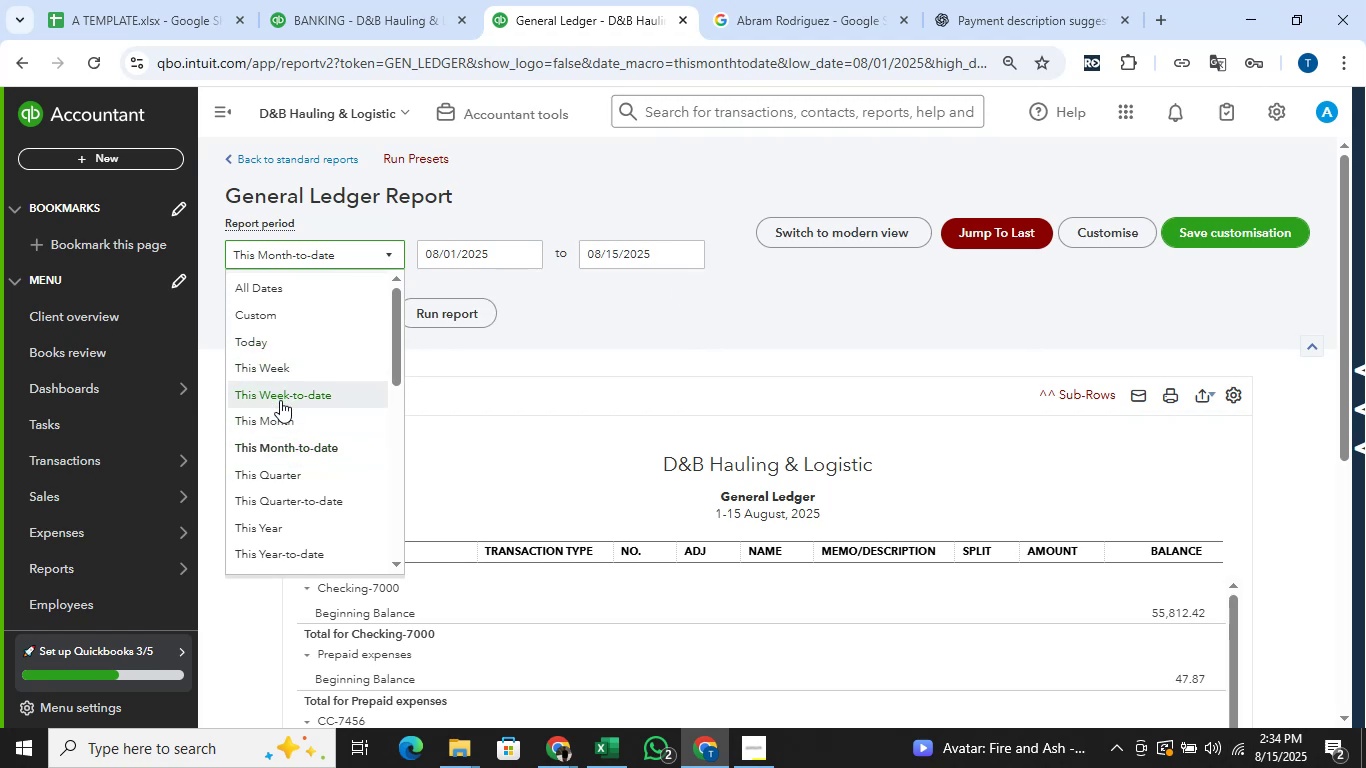 
wait(6.02)
 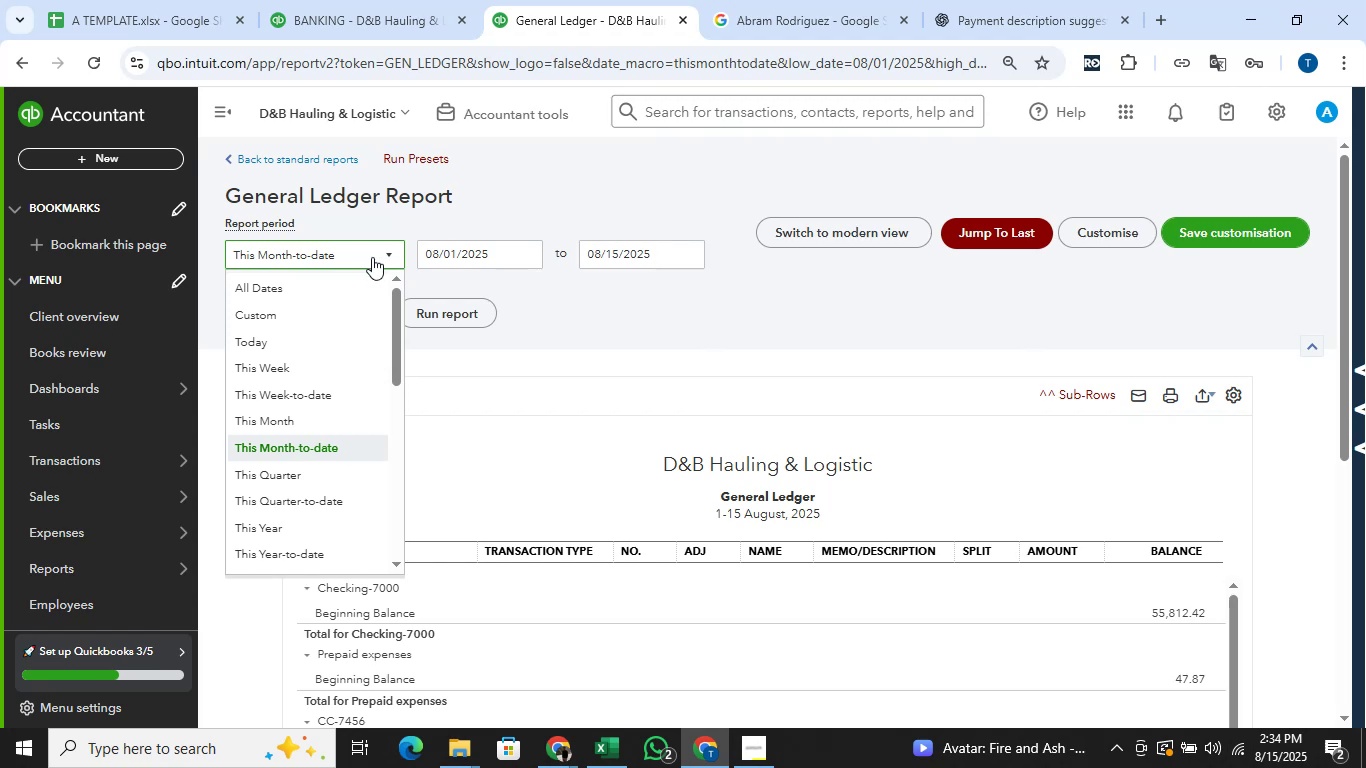 
left_click([1294, 437])
 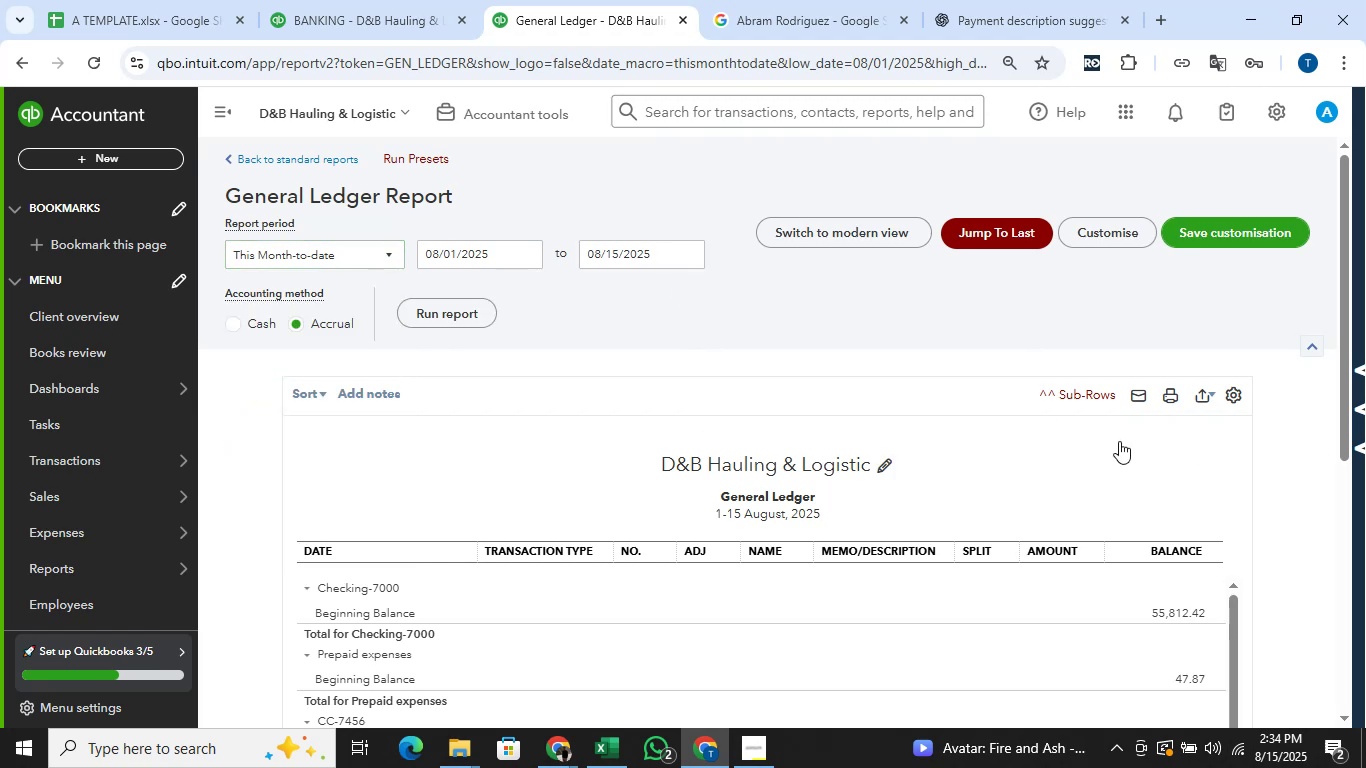 
scroll: coordinate [1112, 442], scroll_direction: down, amount: 7.0
 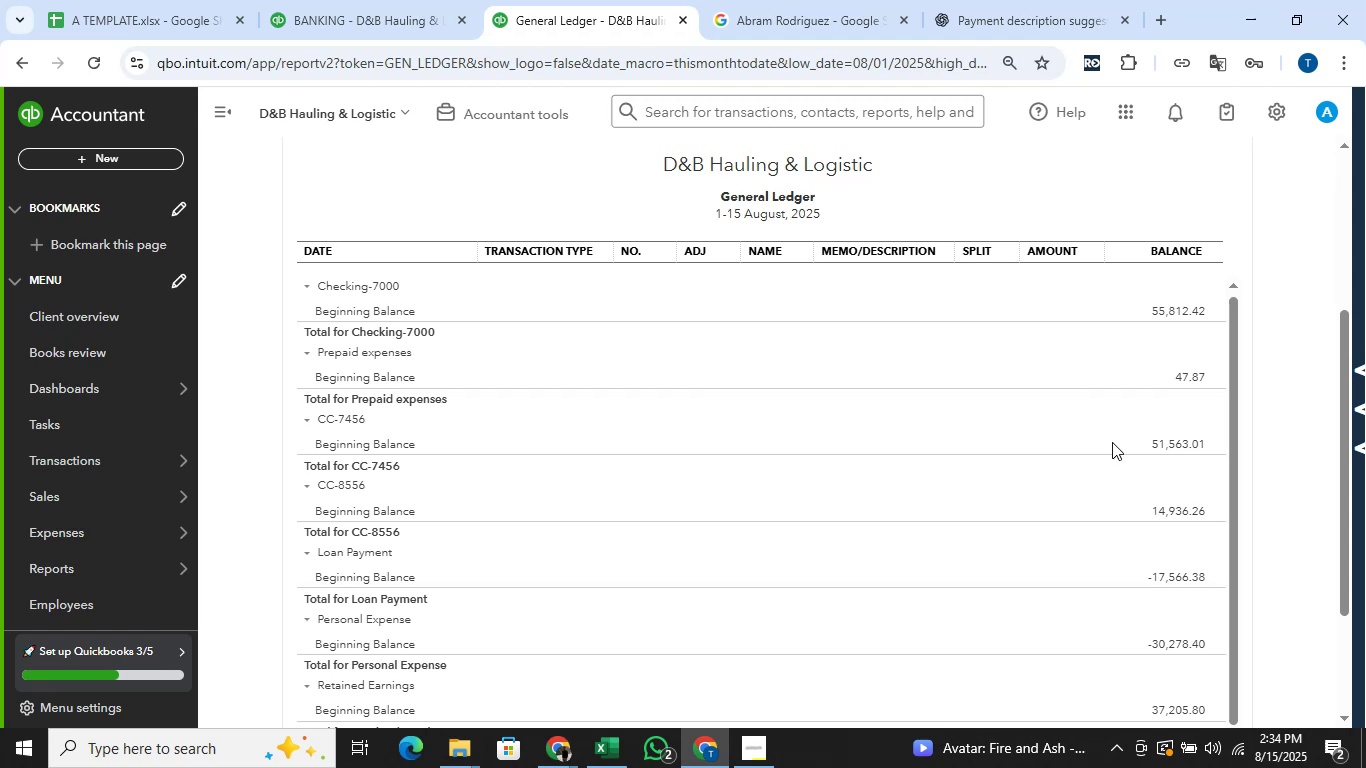 
scroll: coordinate [1112, 442], scroll_direction: up, amount: 13.0
 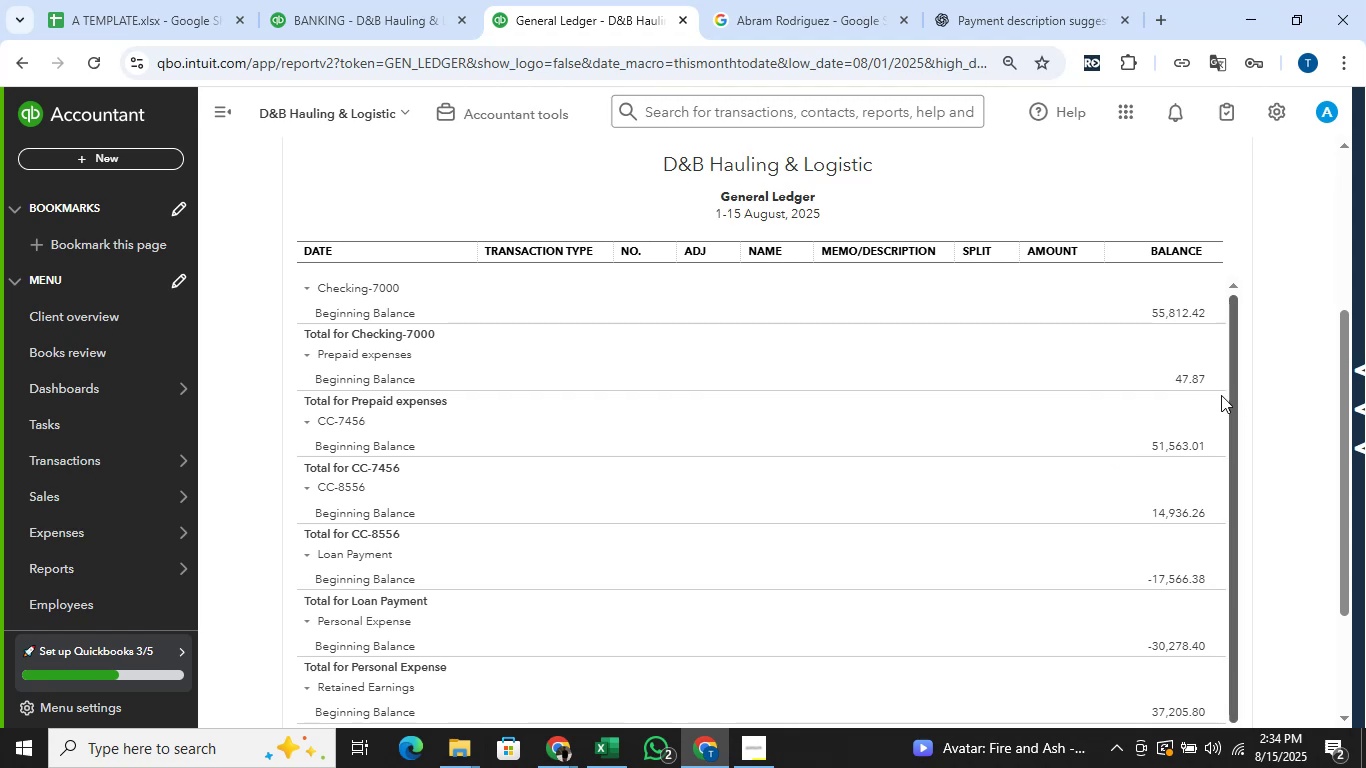 
left_click([1216, 399])
 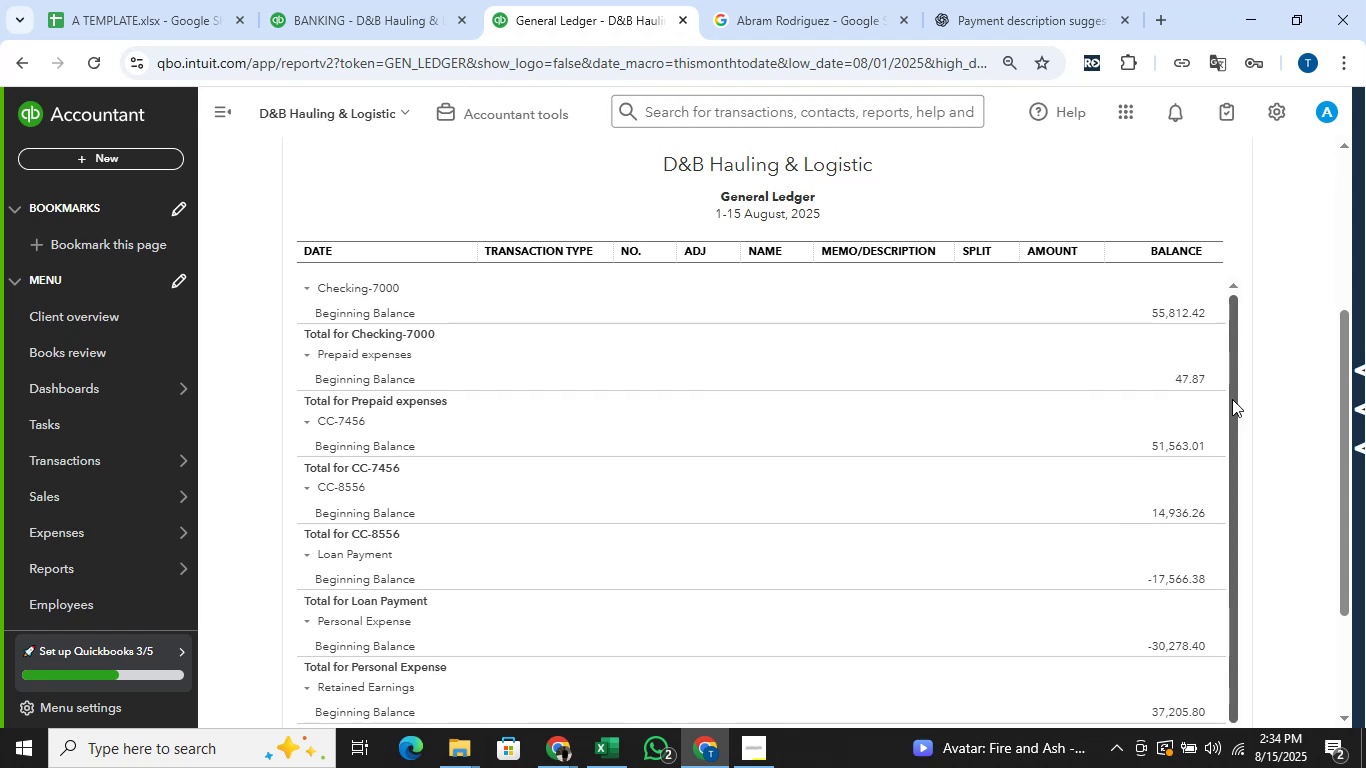 
left_click_drag(start_coordinate=[1232, 399], to_coordinate=[1207, 296])
 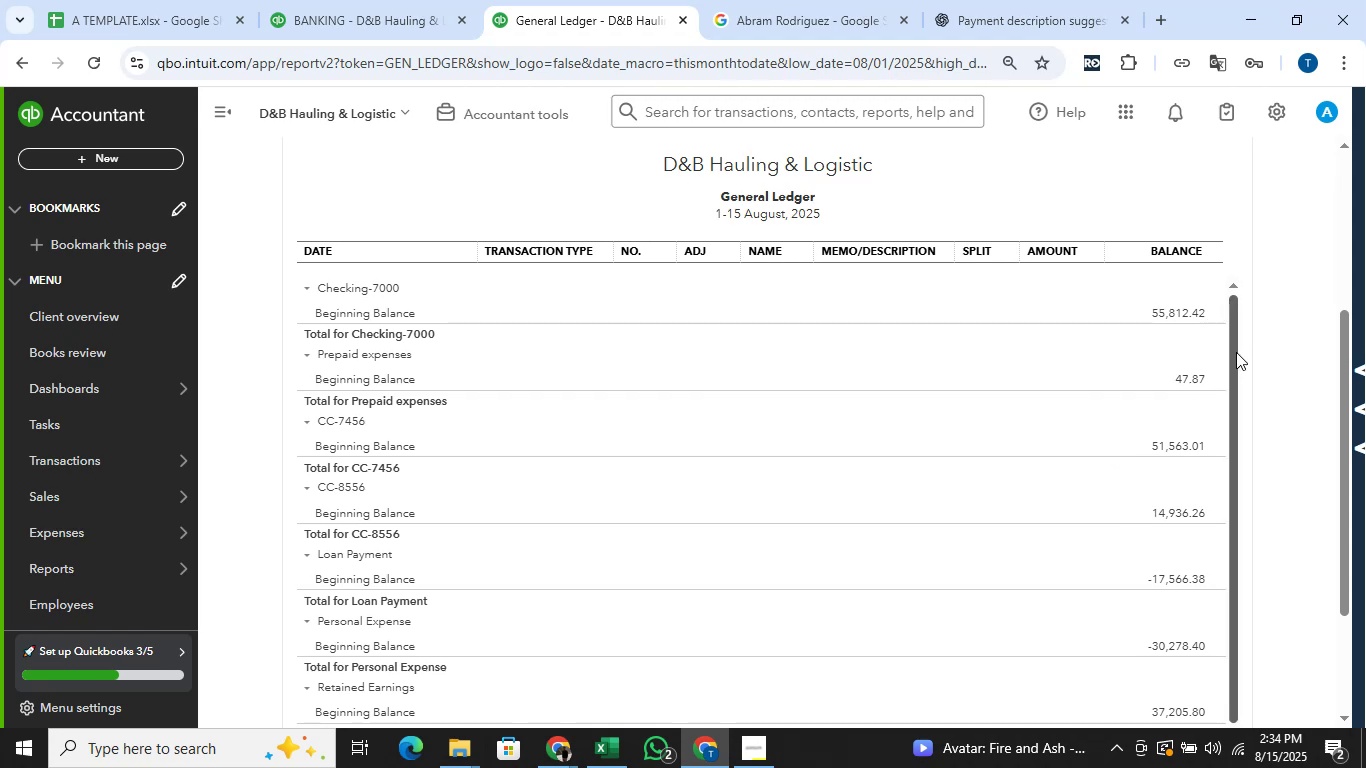 
scroll: coordinate [1324, 373], scroll_direction: up, amount: 3.0
 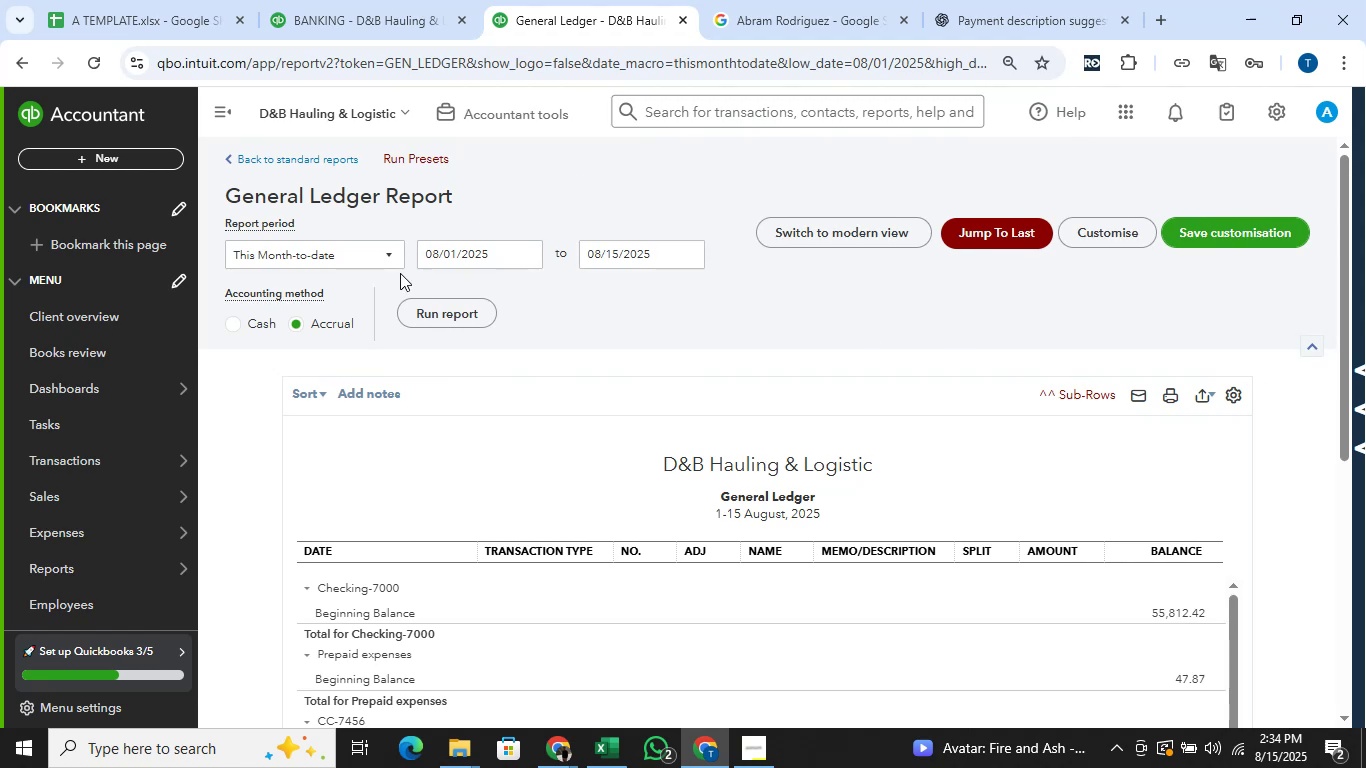 
left_click([377, 250])
 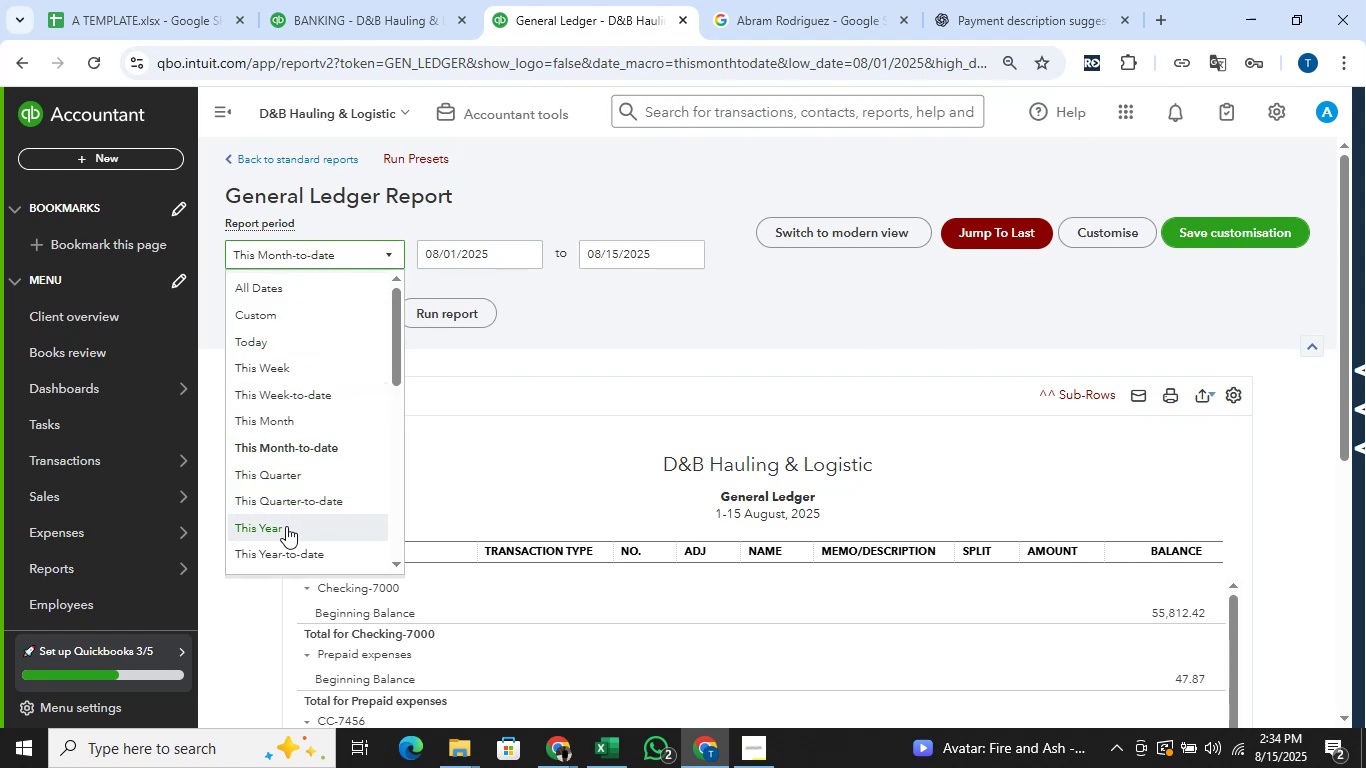 
scroll: coordinate [305, 394], scroll_direction: down, amount: 4.0
 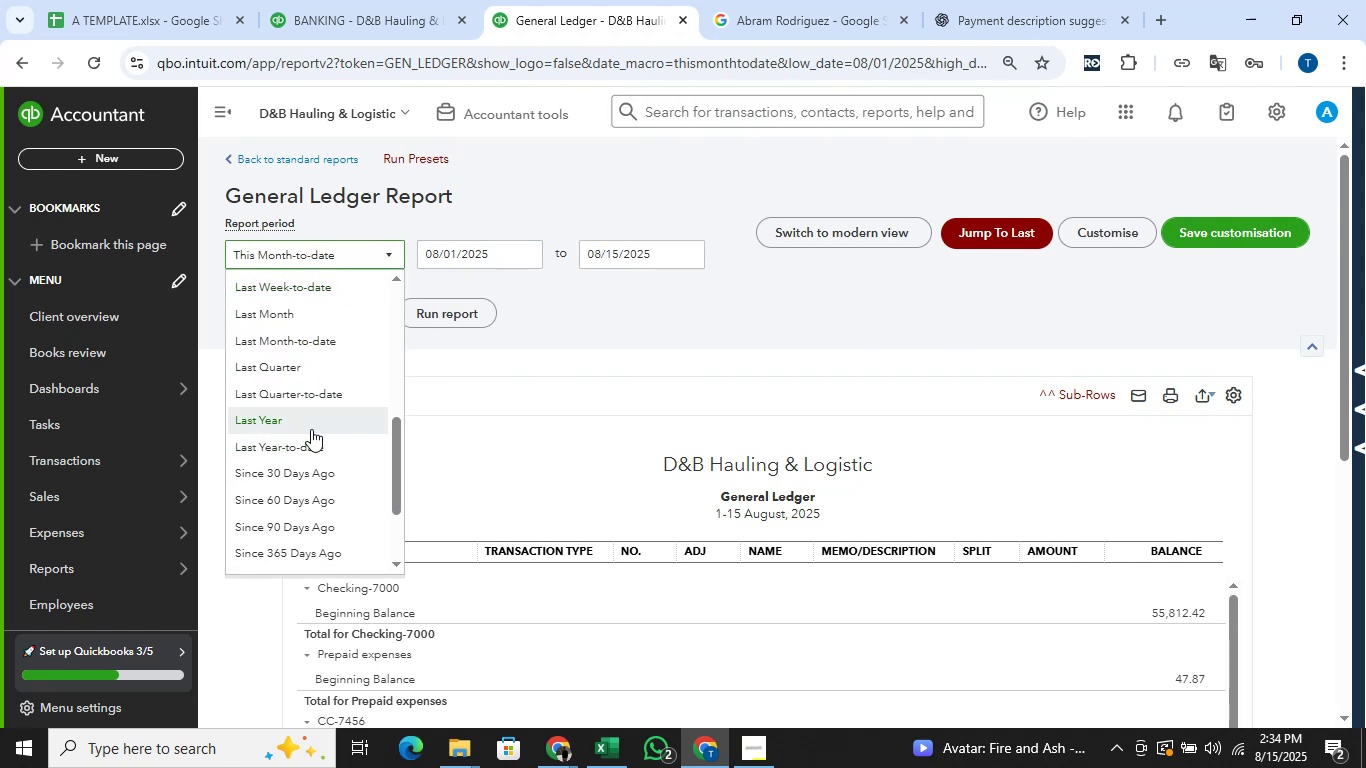 
left_click([305, 422])
 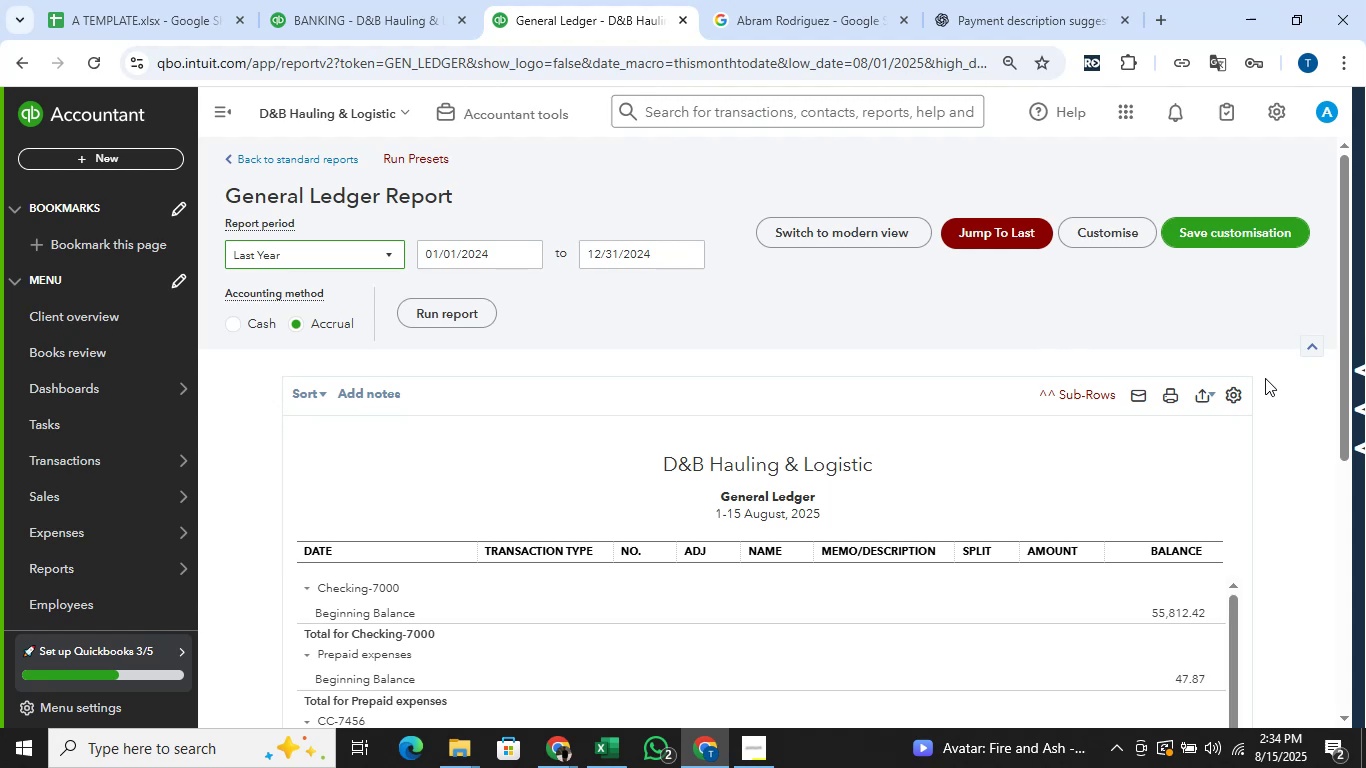 
wait(8.28)
 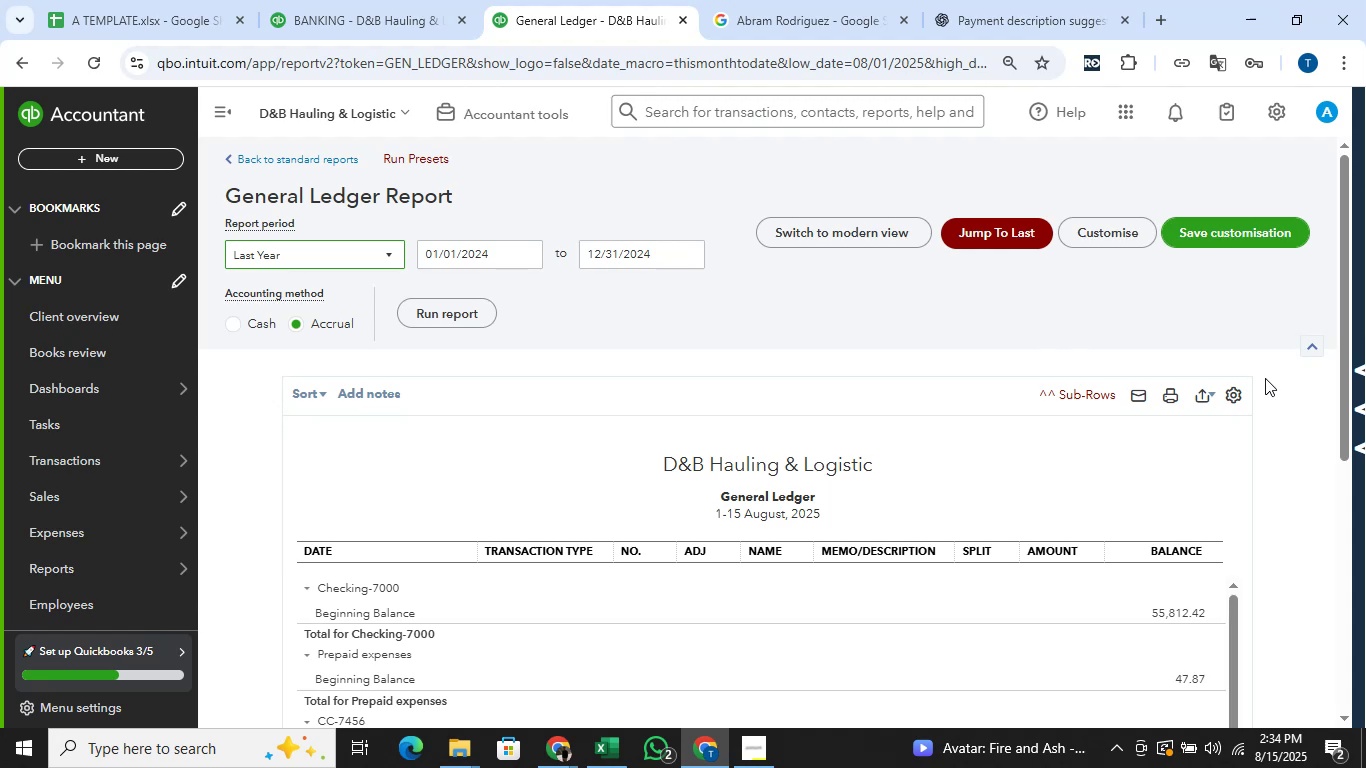 
scroll: coordinate [1233, 355], scroll_direction: down, amount: 2.0
 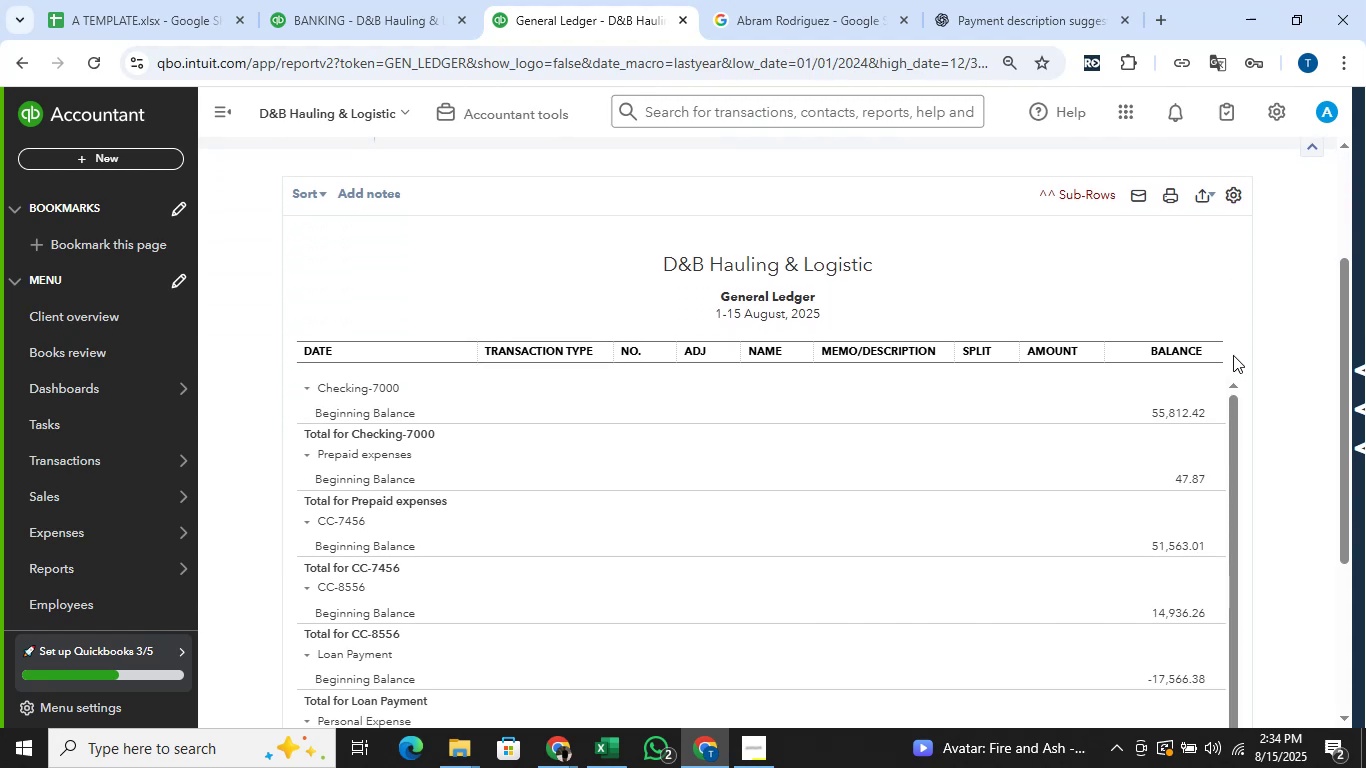 
scroll: coordinate [1223, 350], scroll_direction: none, amount: 0.0
 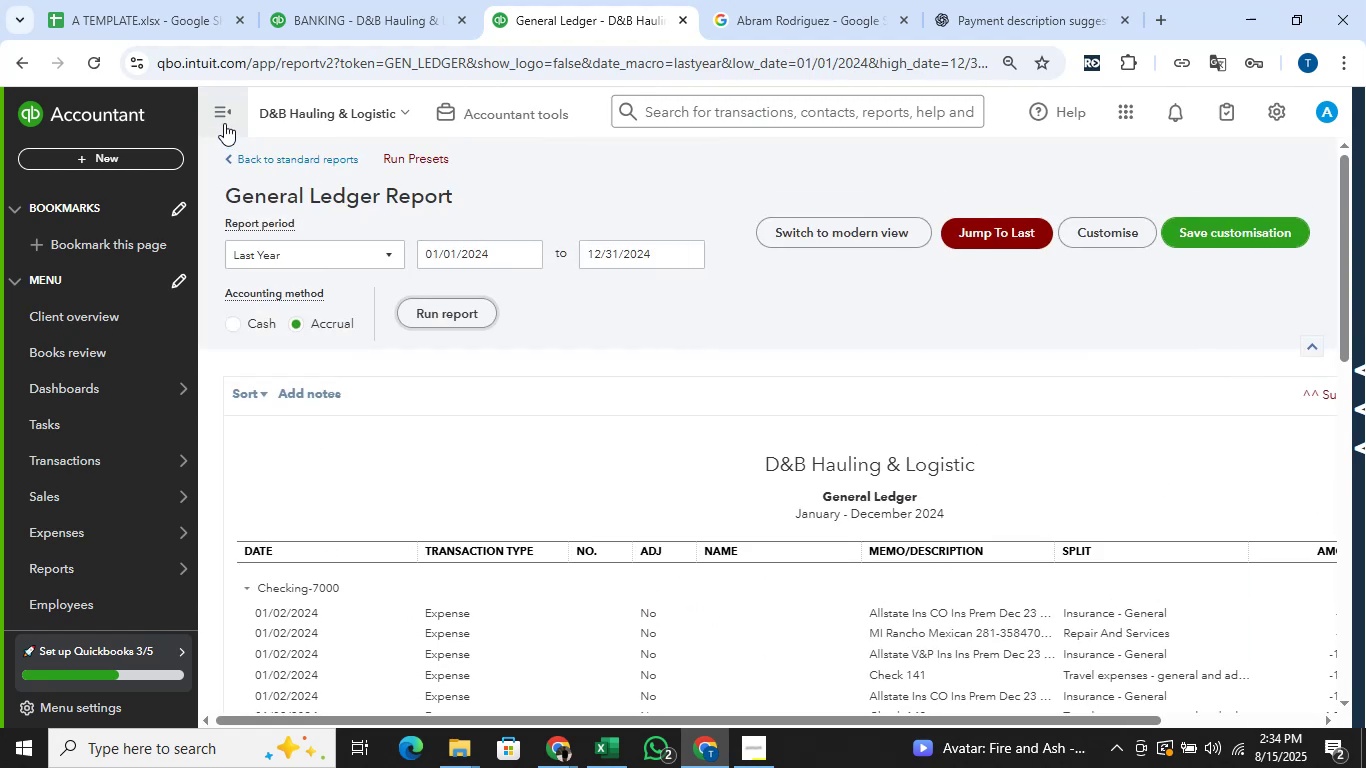 
left_click([224, 123])
 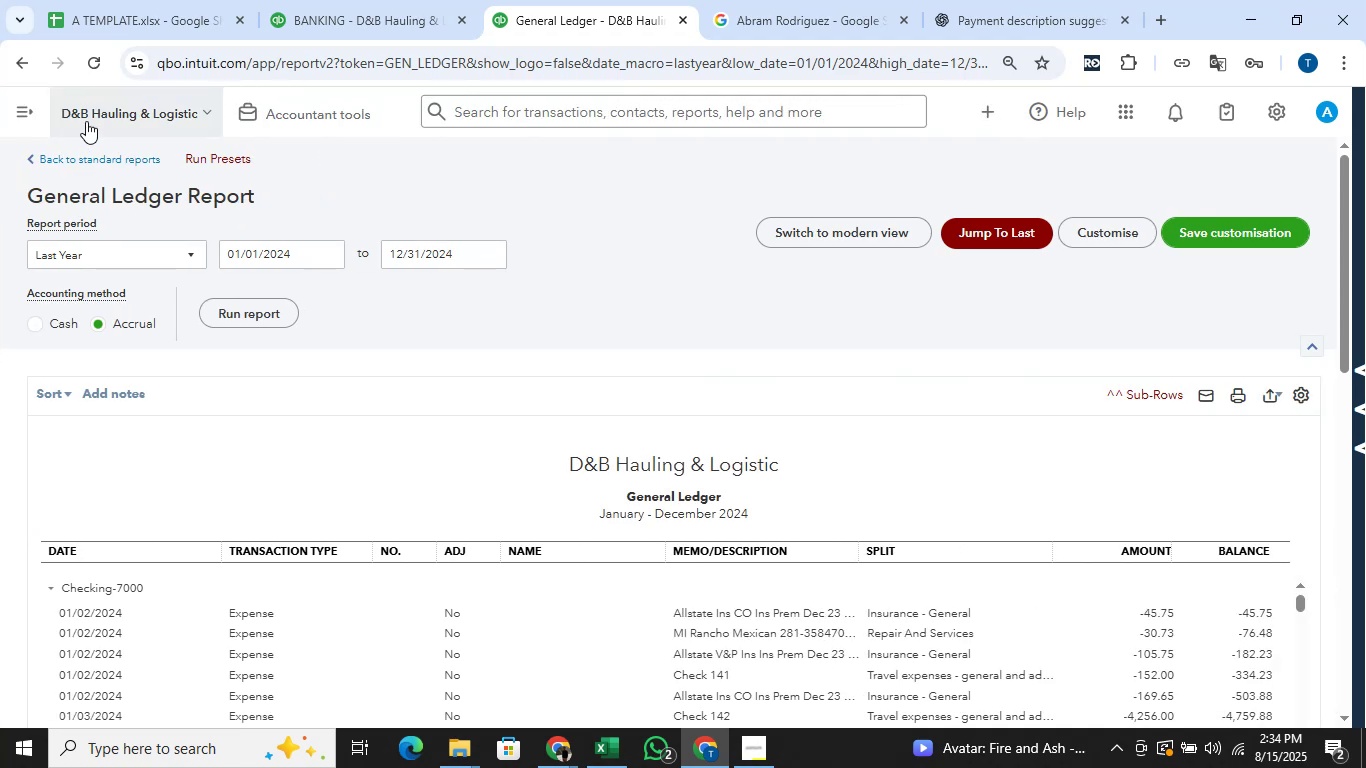 
left_click([1, 104])
 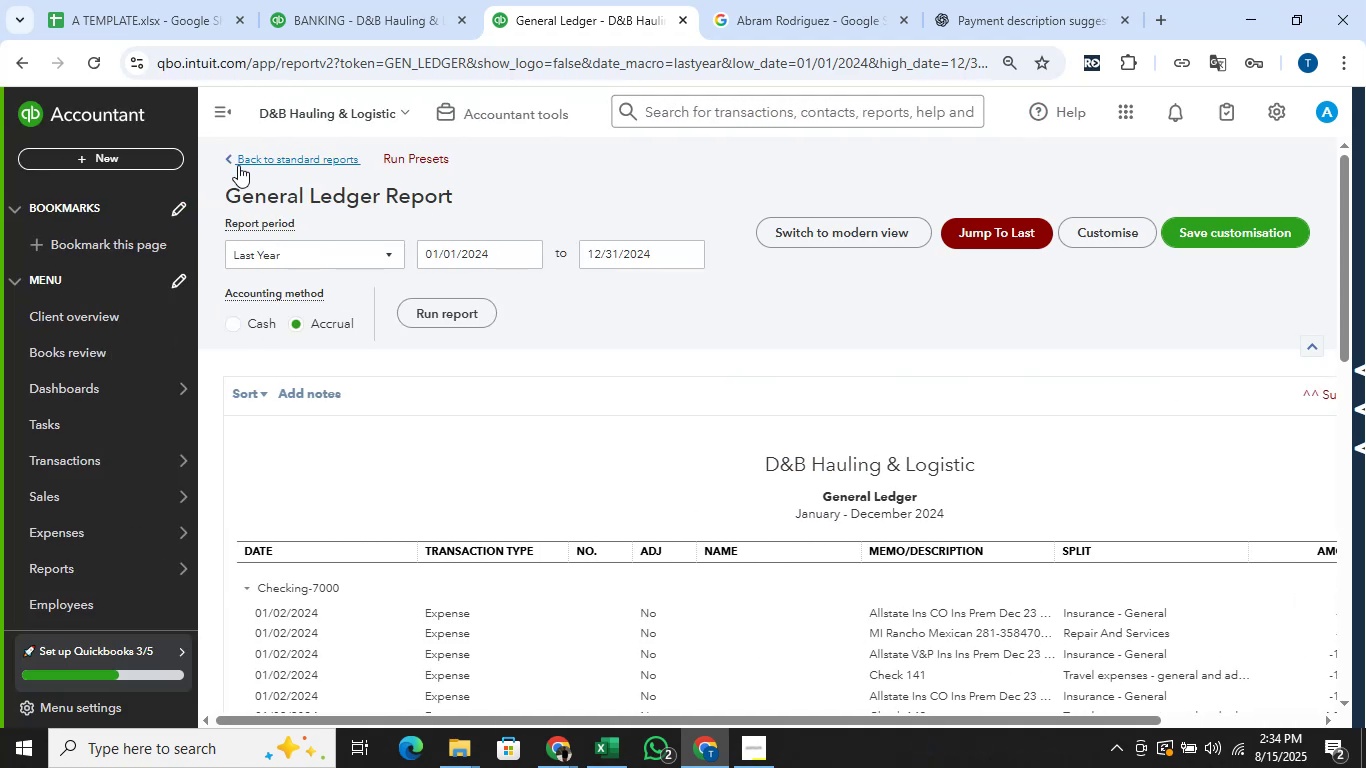 
left_click([229, 171])
 